 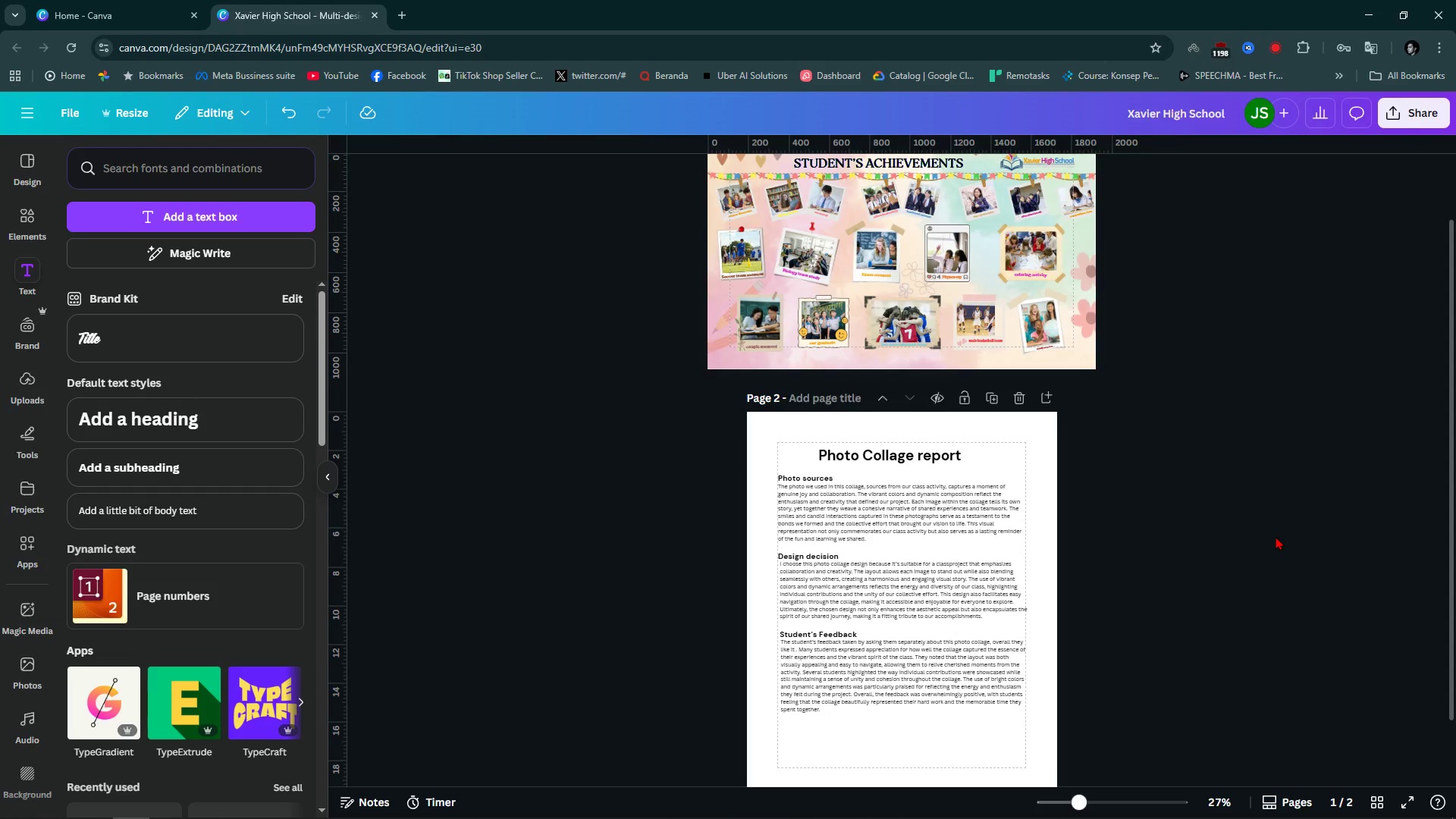 
scroll: coordinate [1291, 520], scroll_direction: up, amount: 1.0
 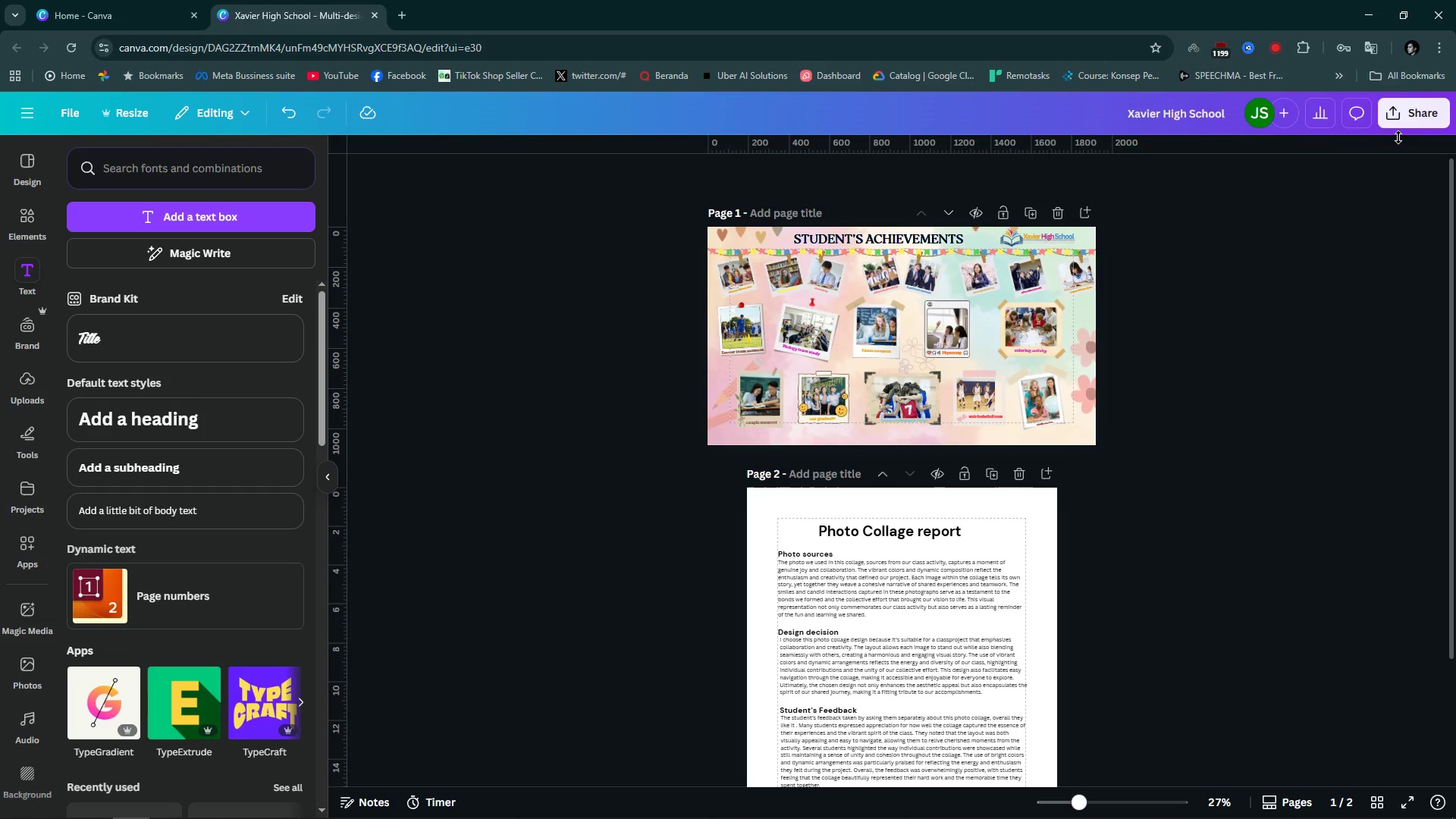 
left_click([1412, 117])
 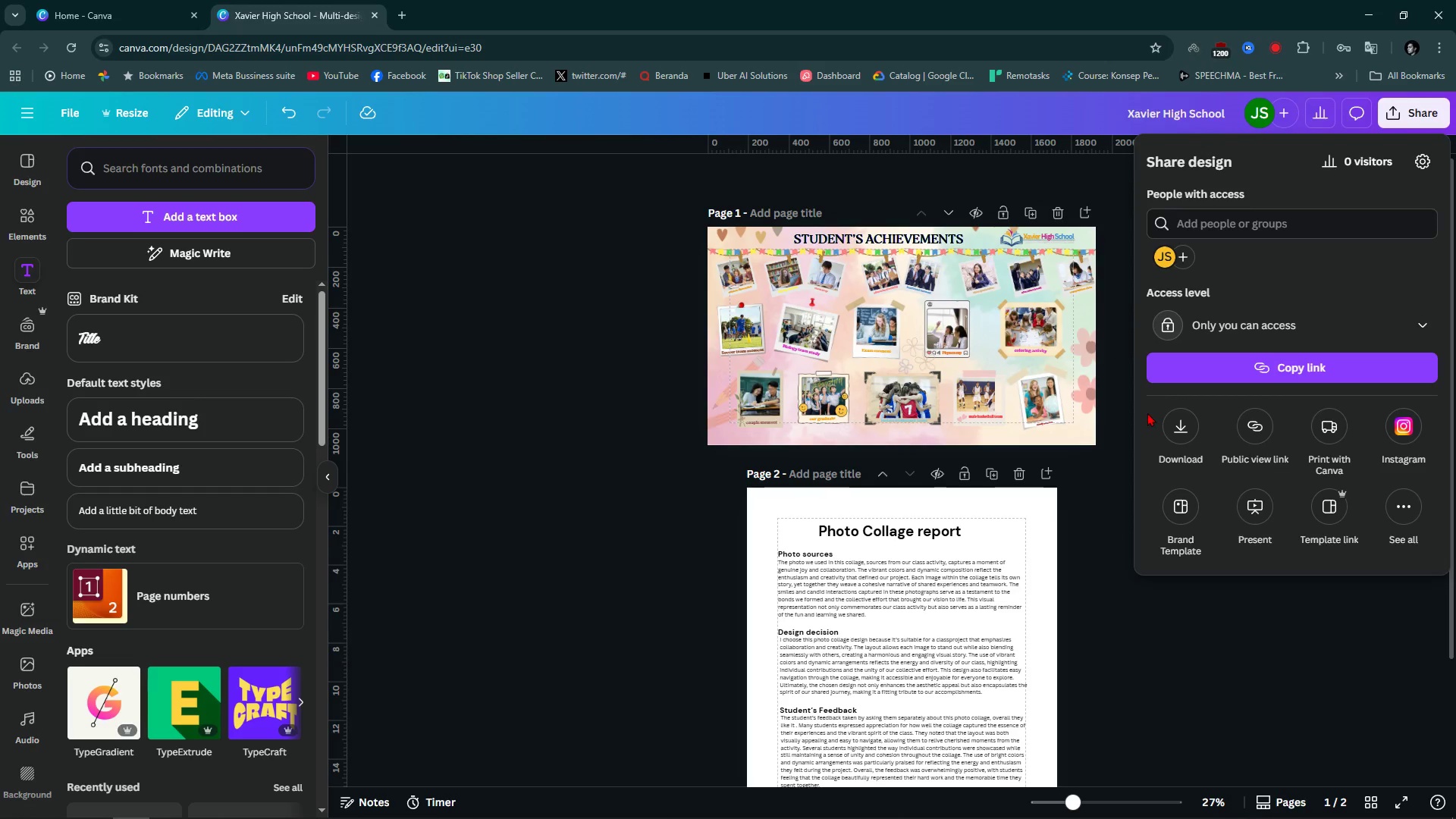 
left_click([1181, 435])
 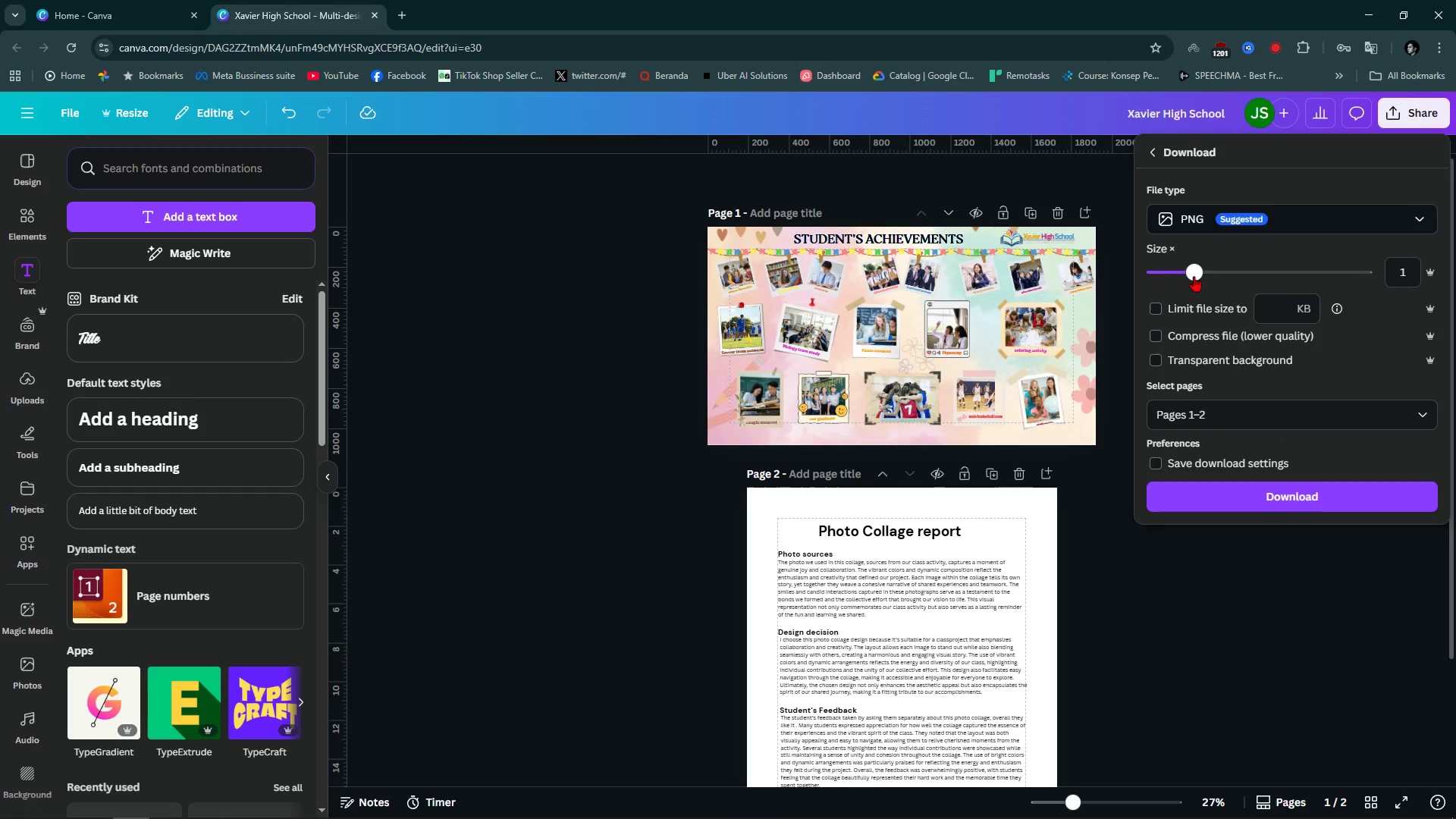 
left_click([1223, 416])
 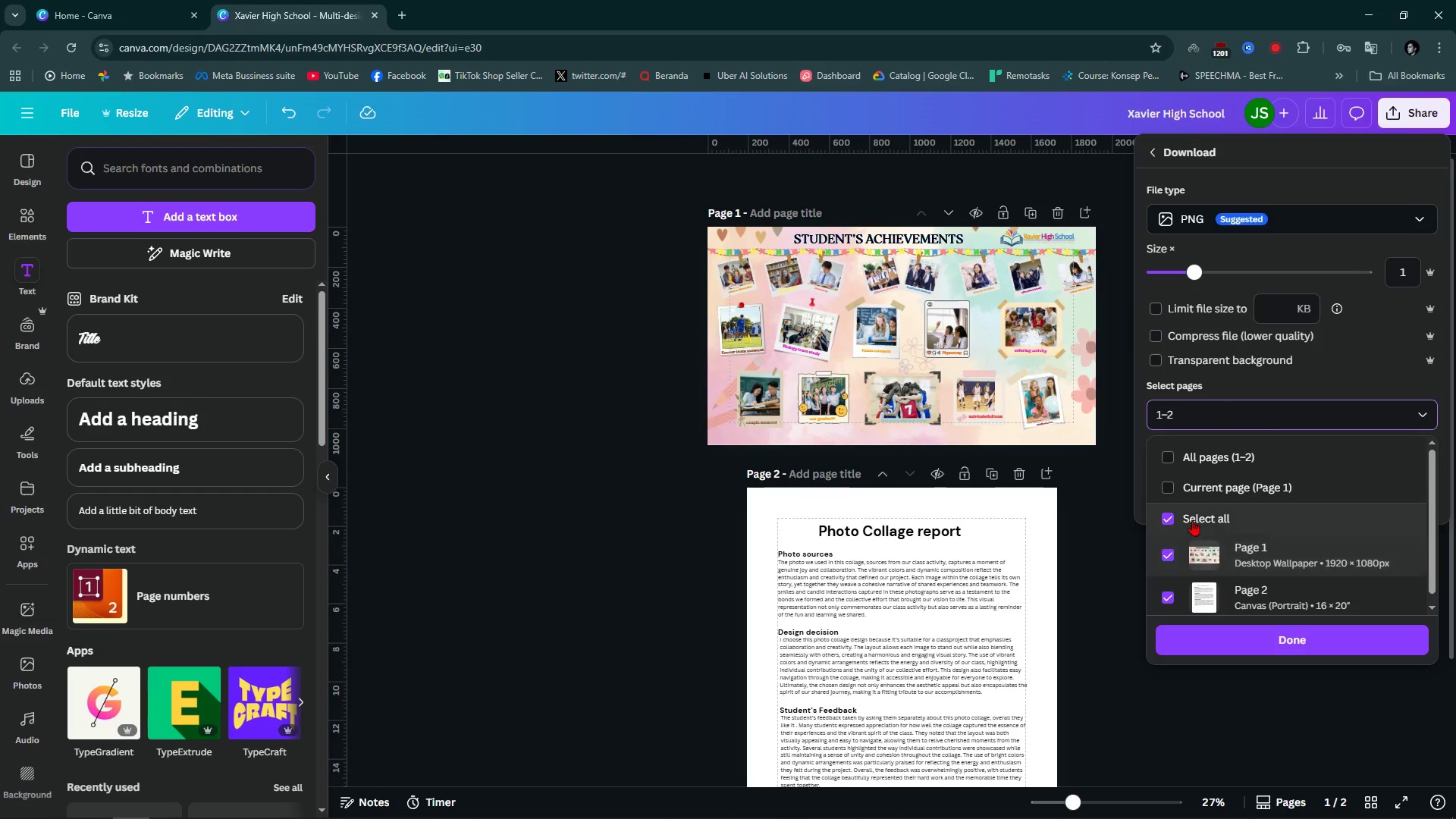 
left_click([1232, 526])
 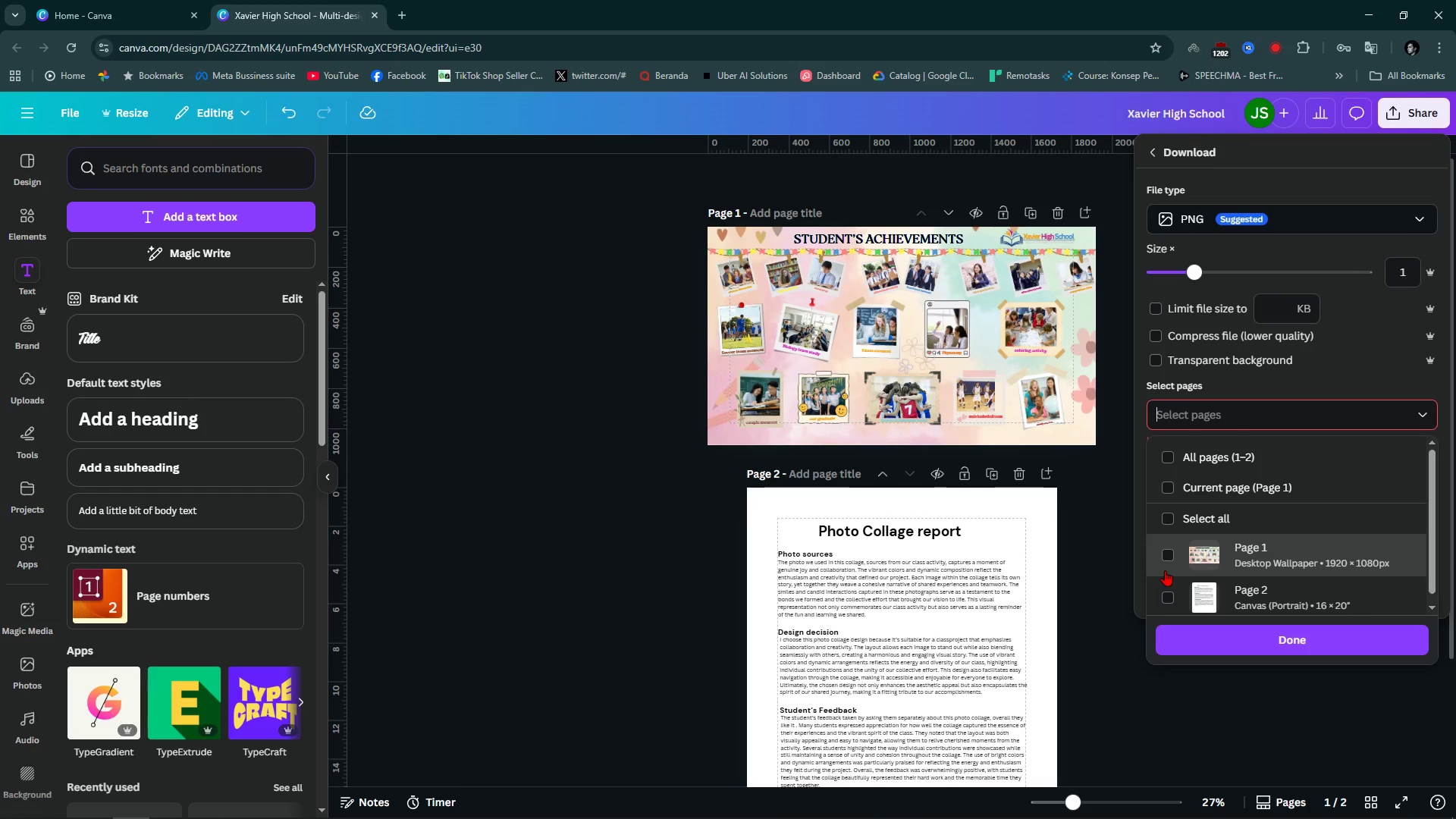 
left_click([1178, 563])
 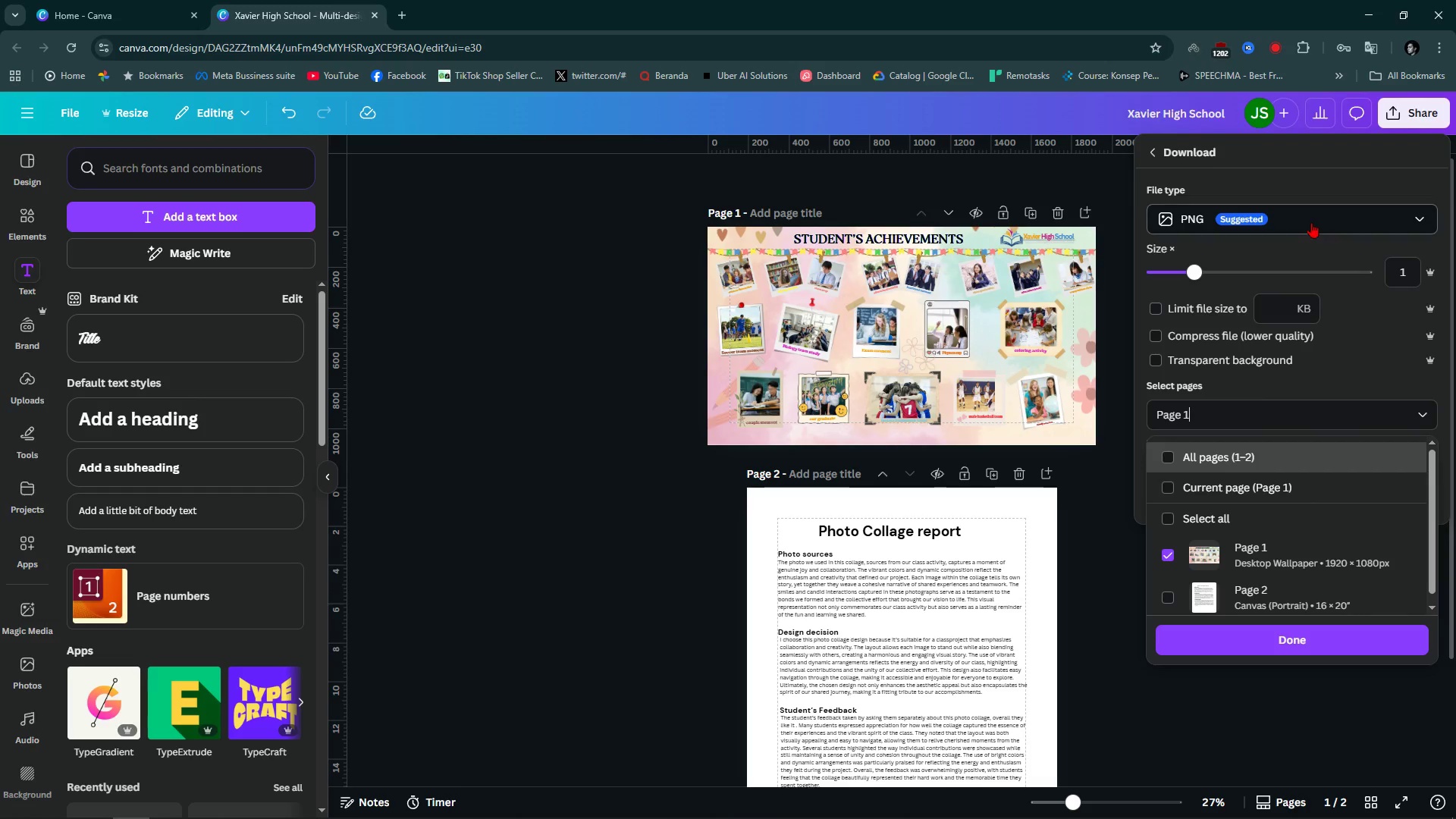 
left_click([1311, 222])
 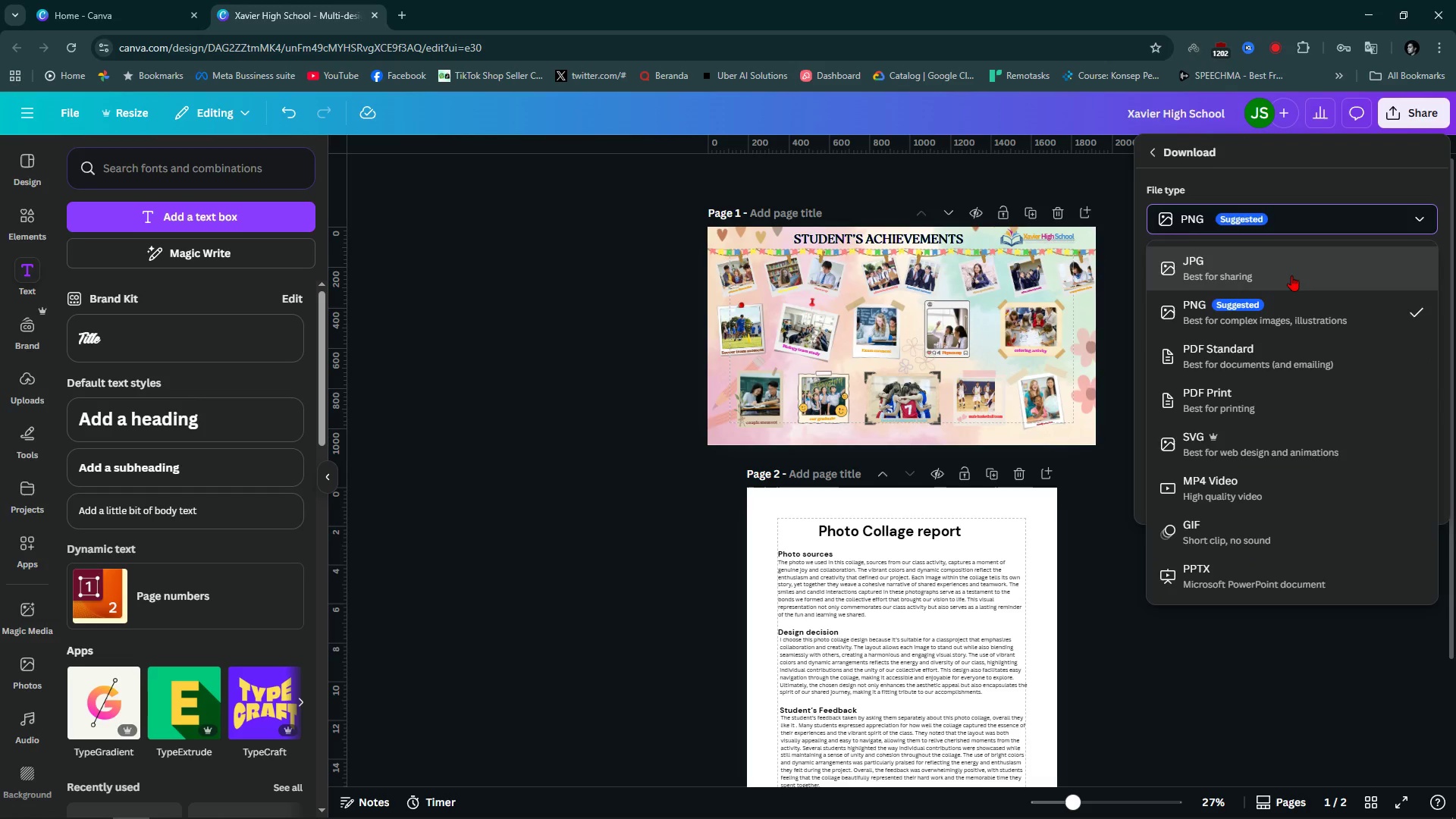 
left_click([1291, 275])
 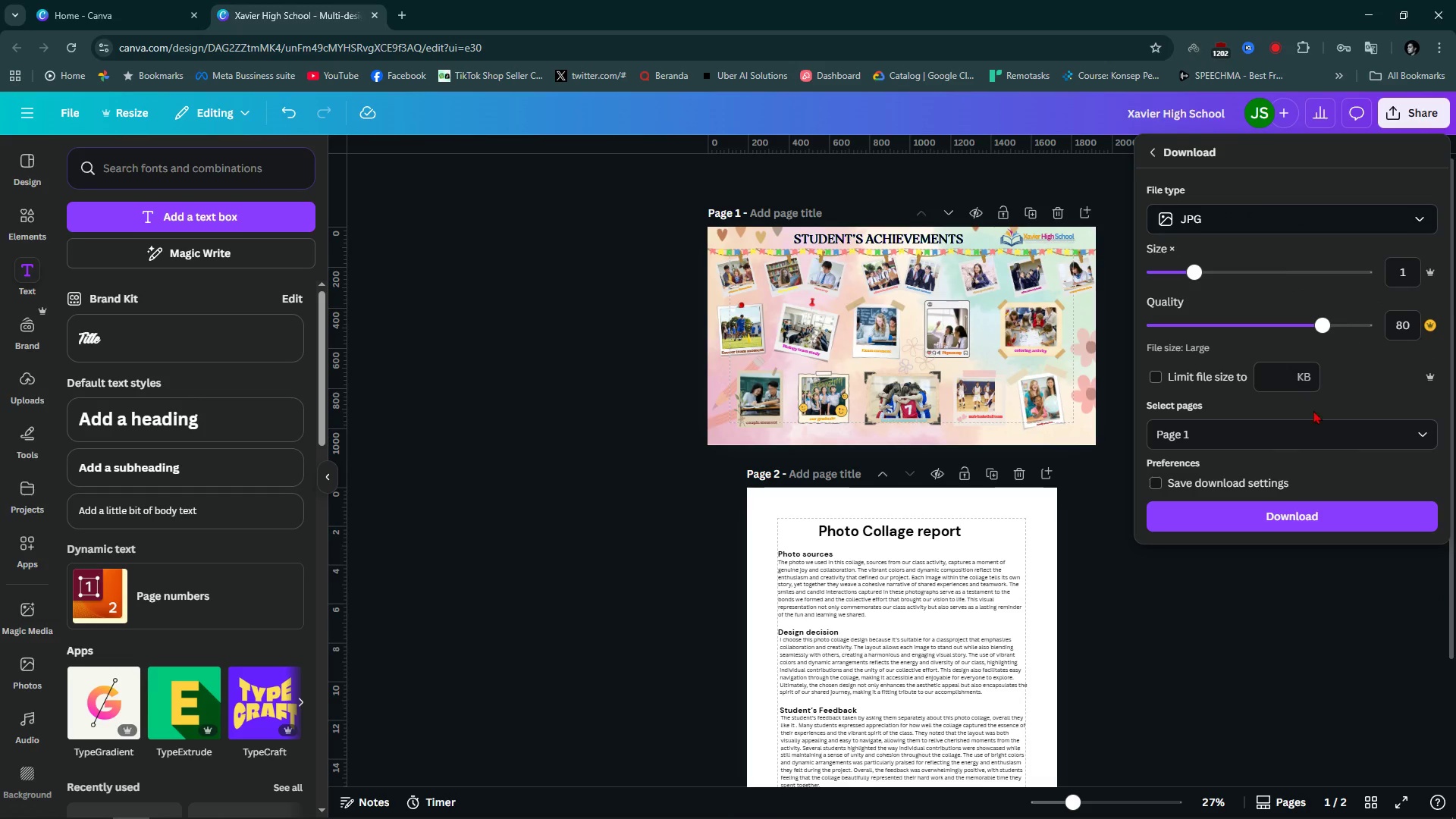 
left_click([1269, 523])
 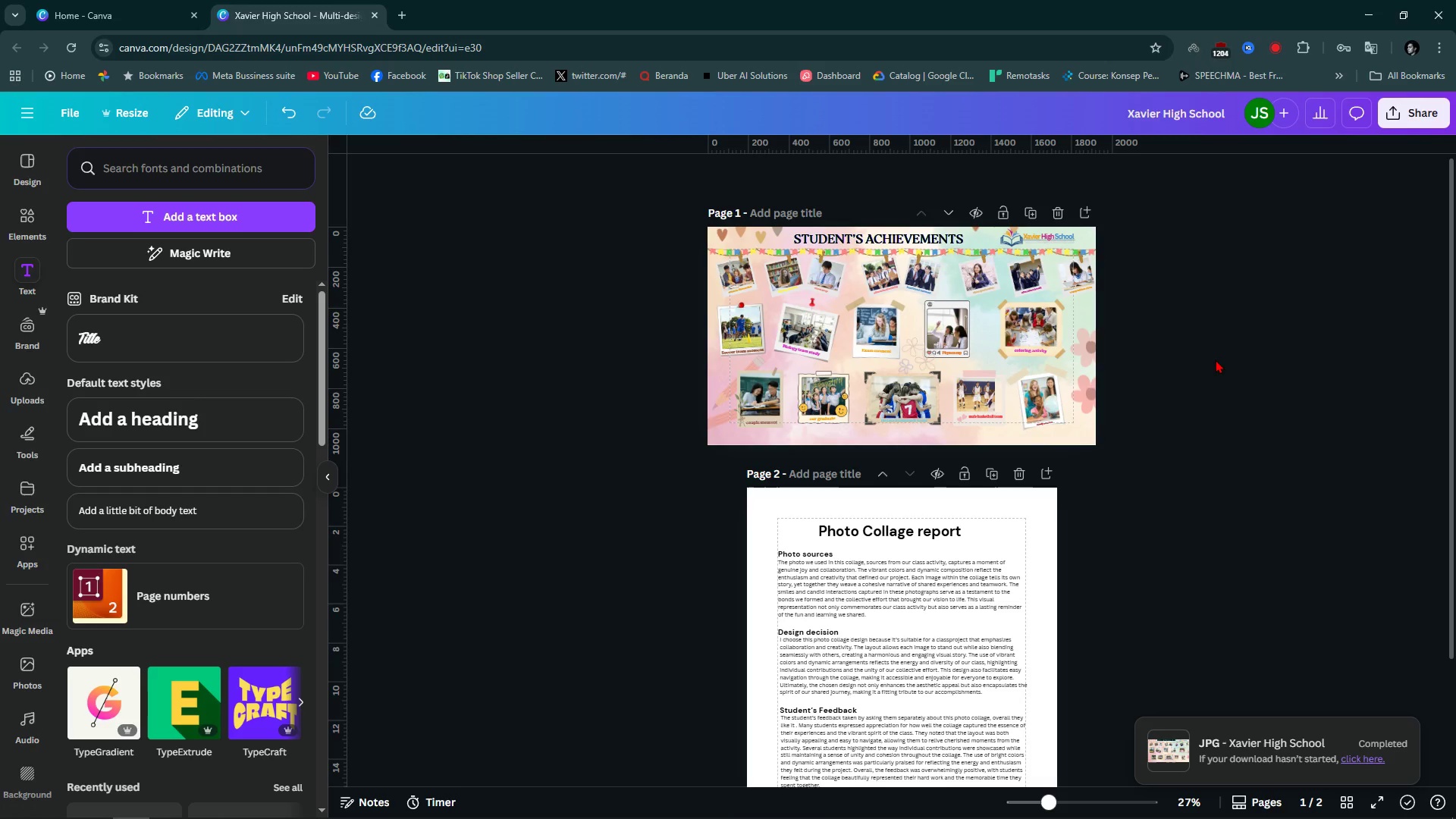 
wait(18.02)
 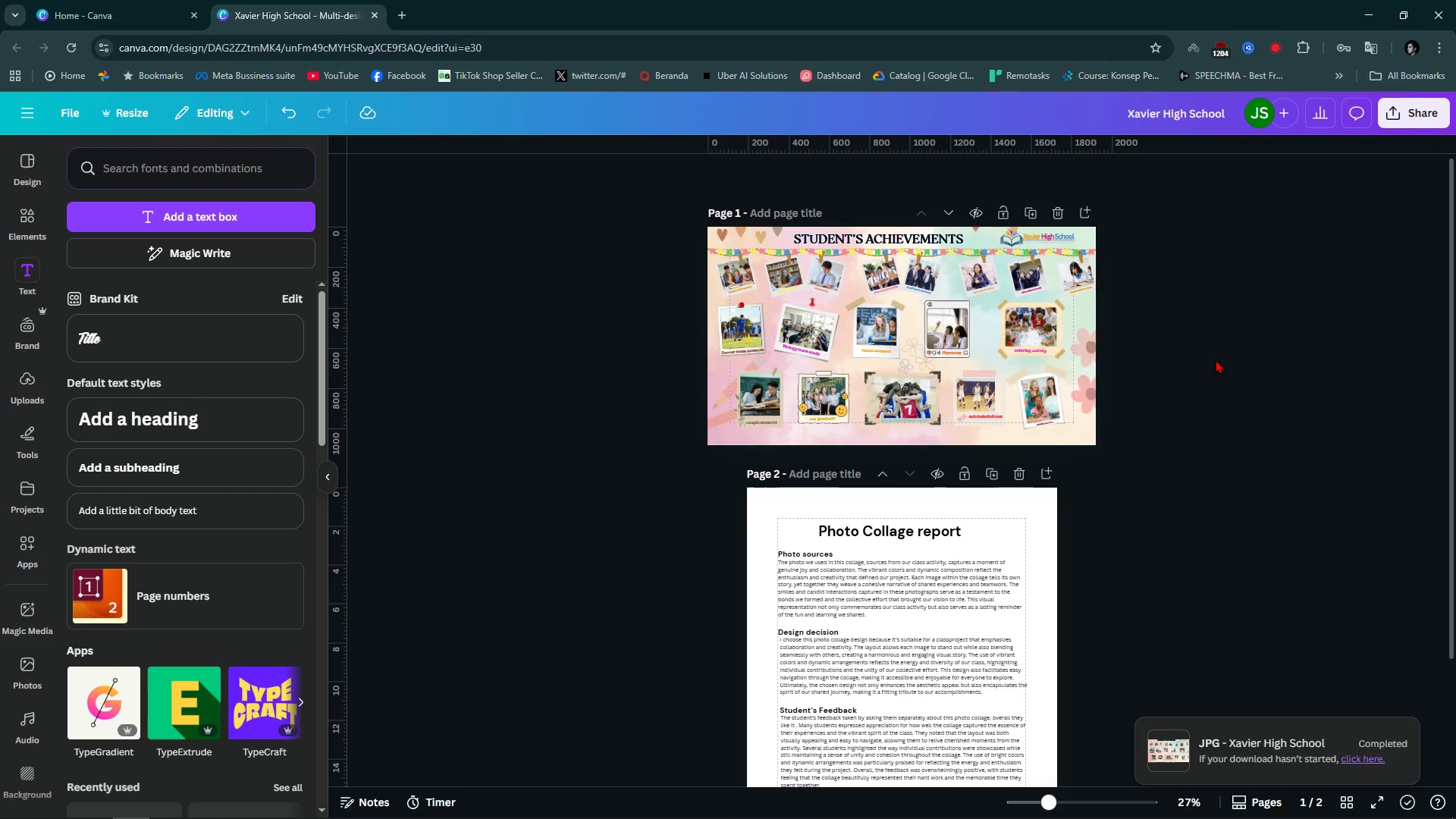 
left_click([1407, 115])
 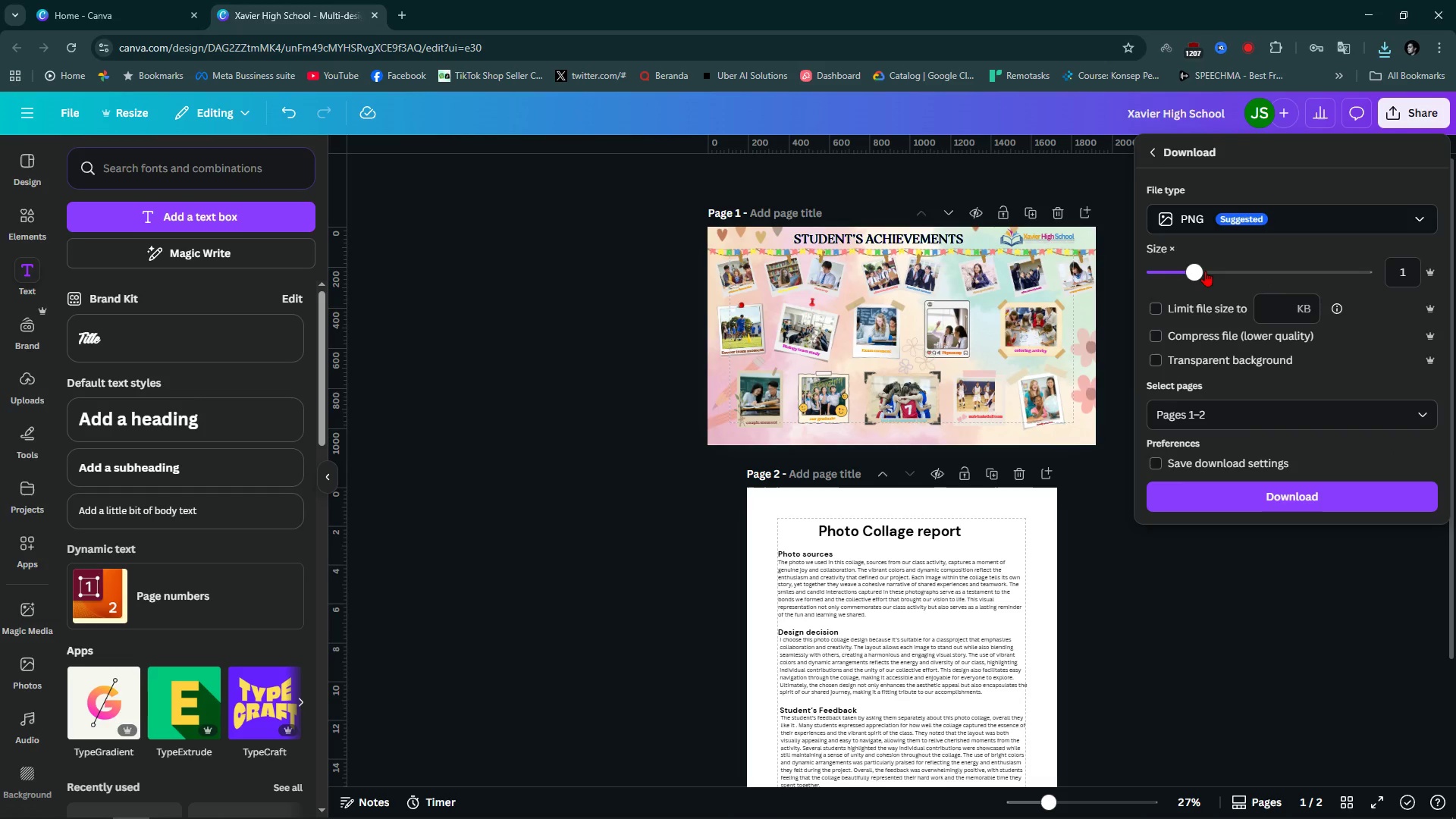 
double_click([1412, 270])
 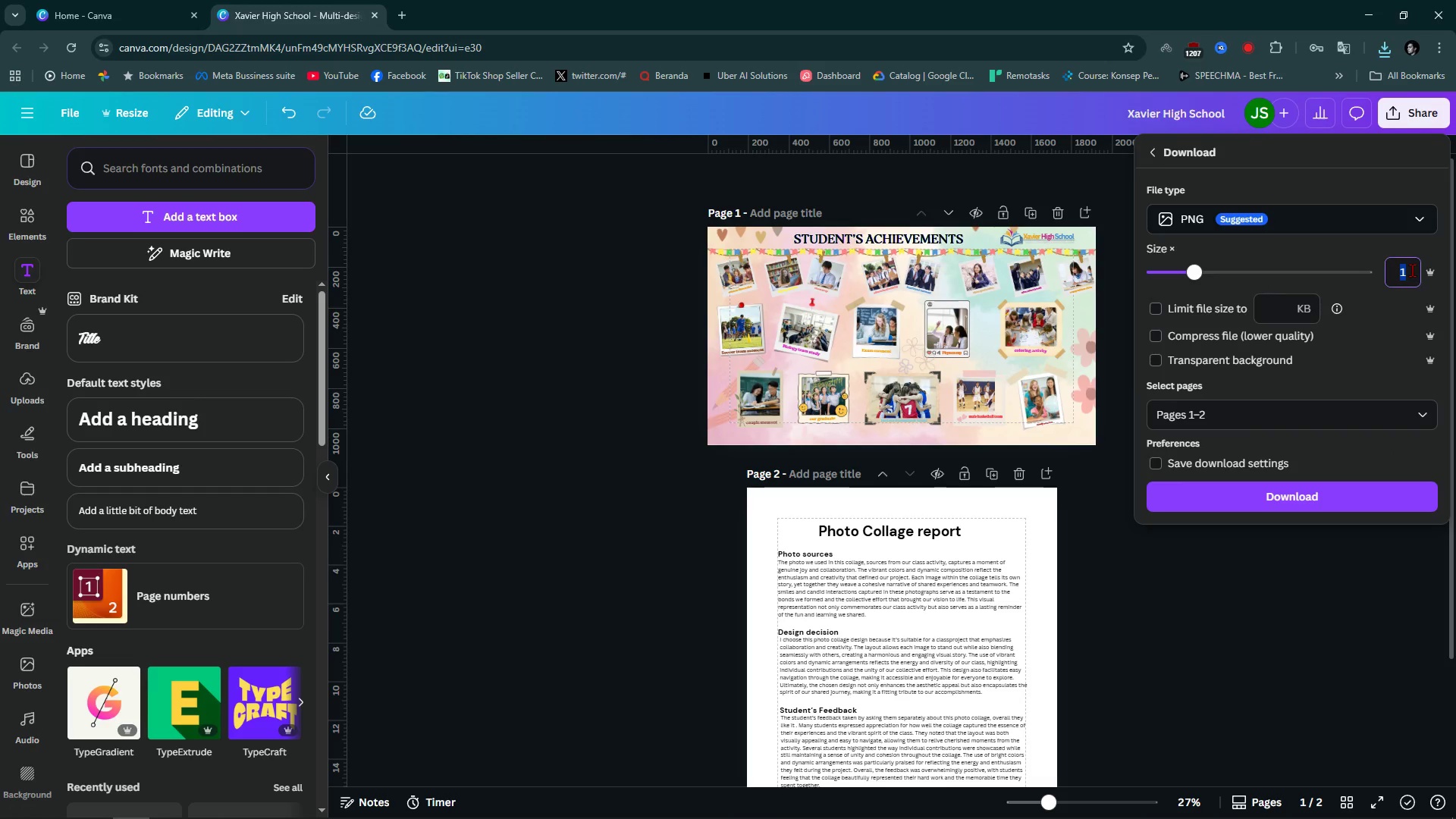 
key(2)
 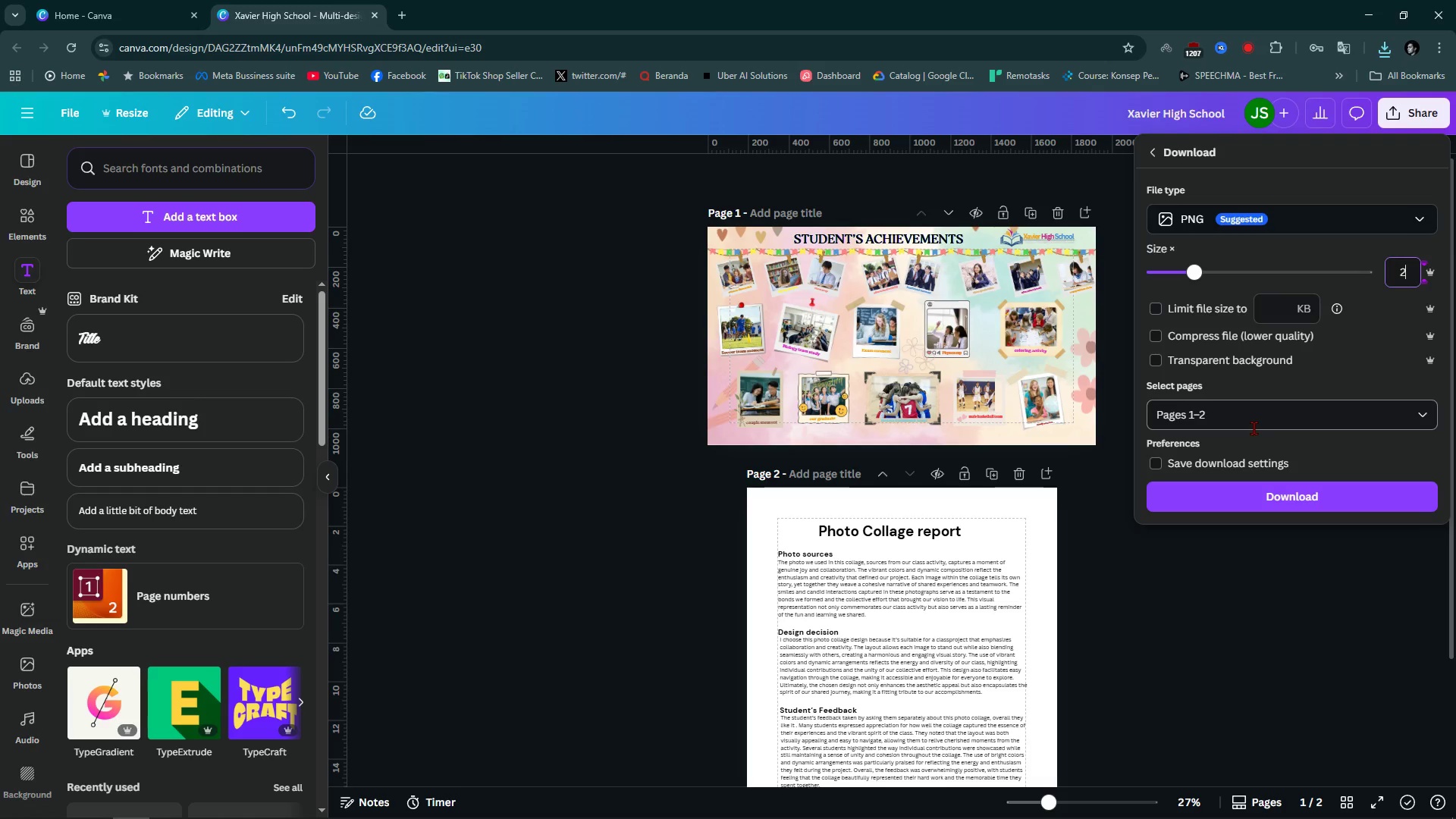 
left_click([1276, 419])
 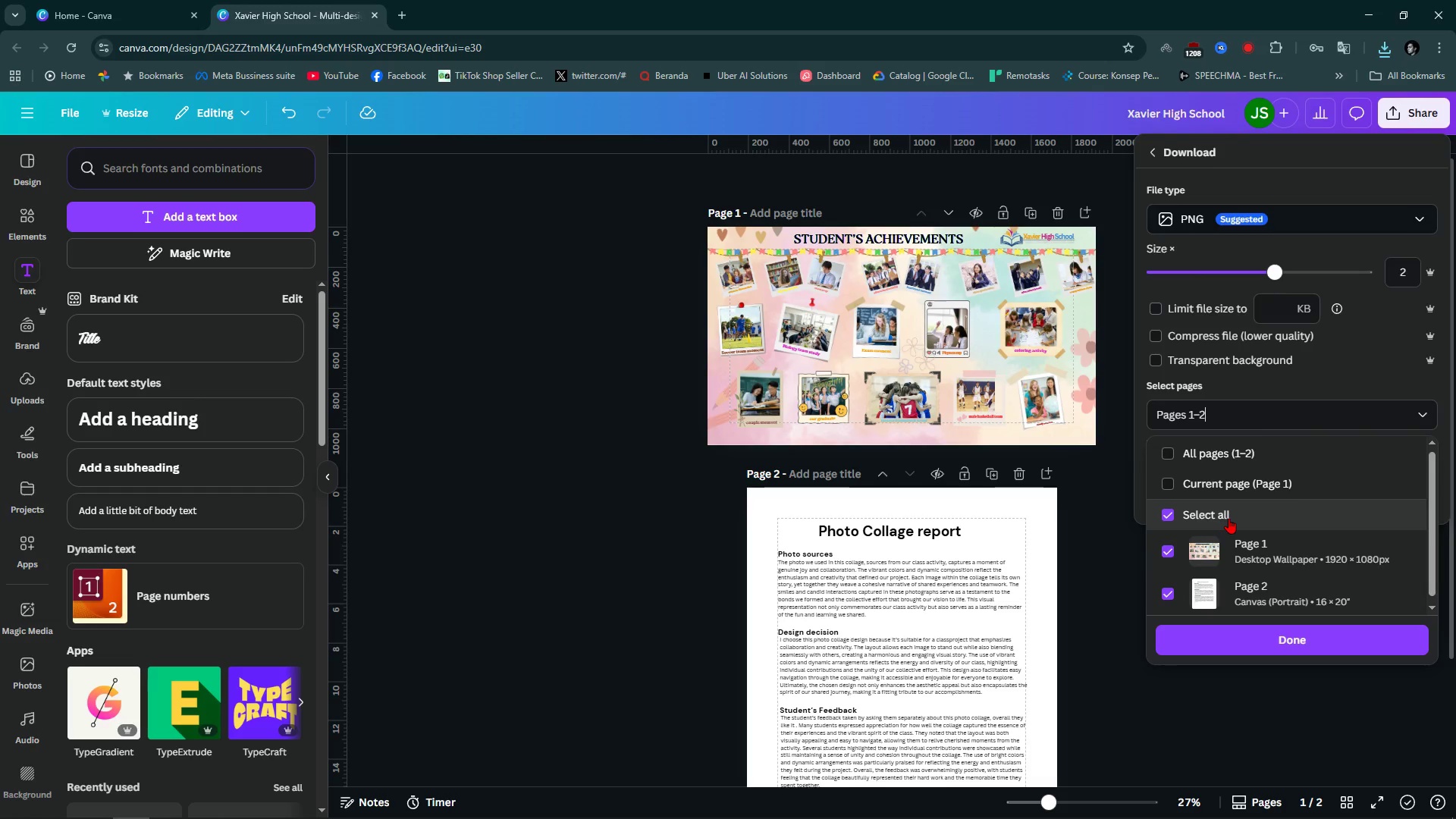 
left_click([1228, 518])
 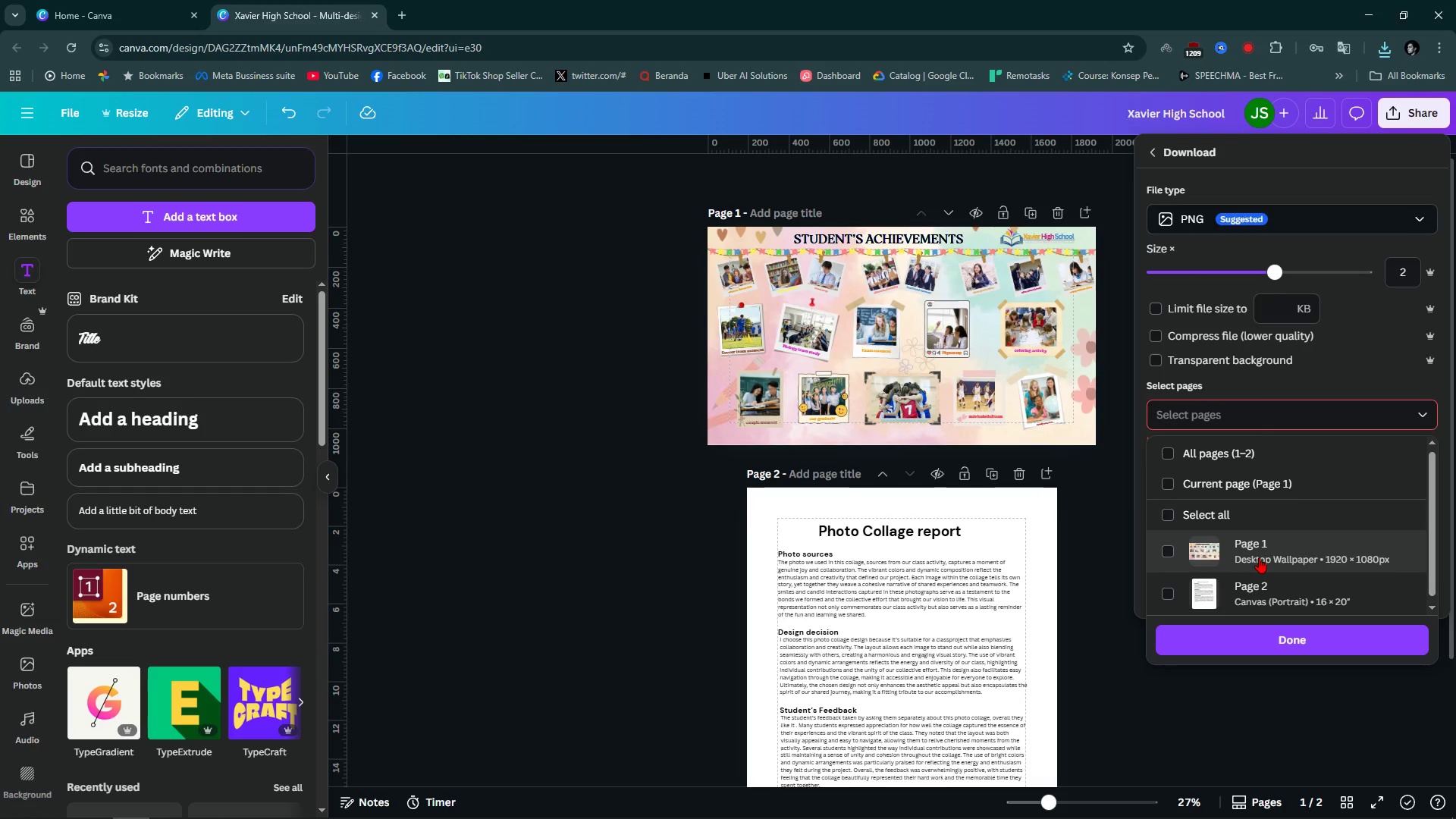 
left_click([1259, 557])
 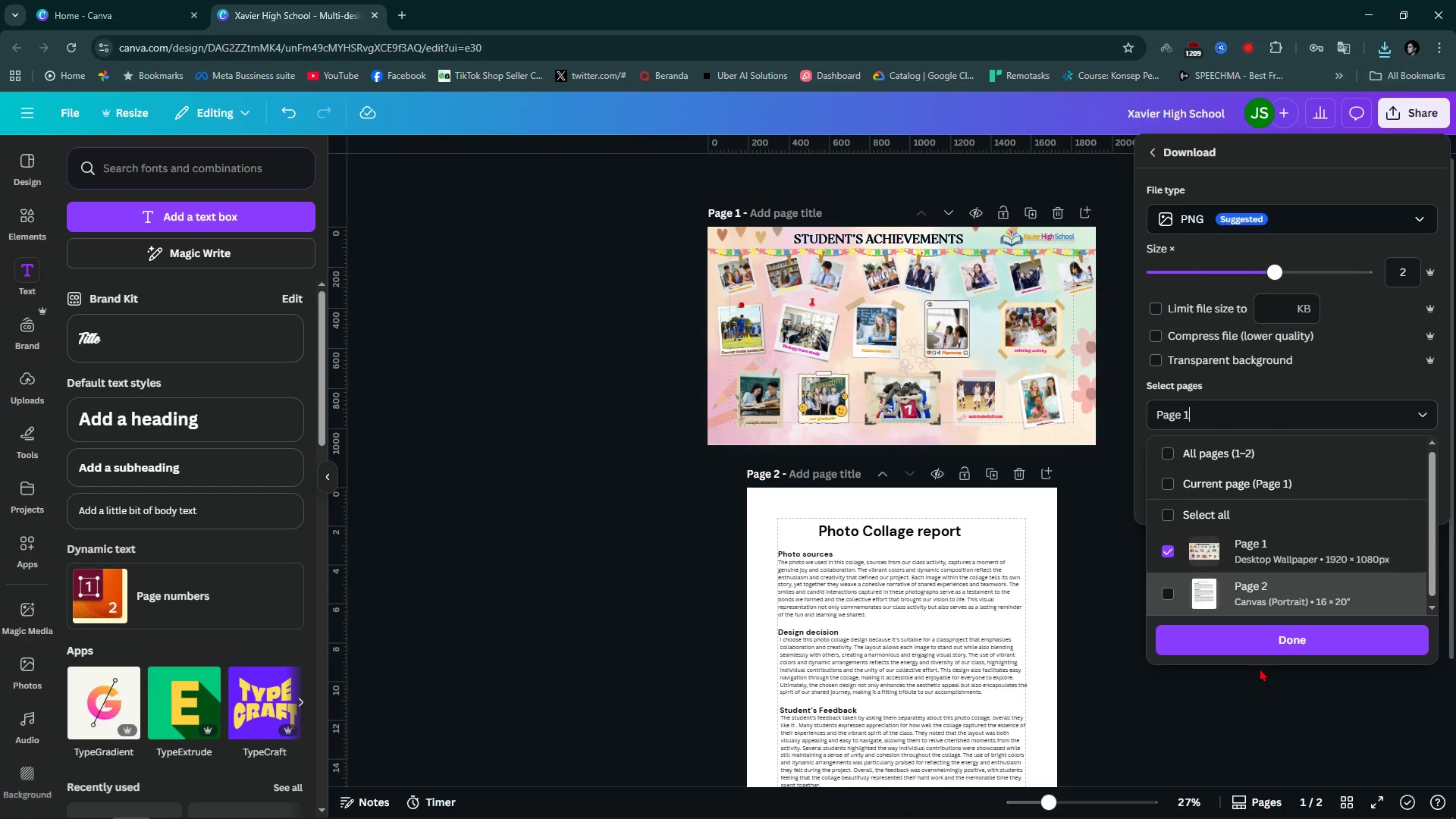 
left_click([1276, 650])
 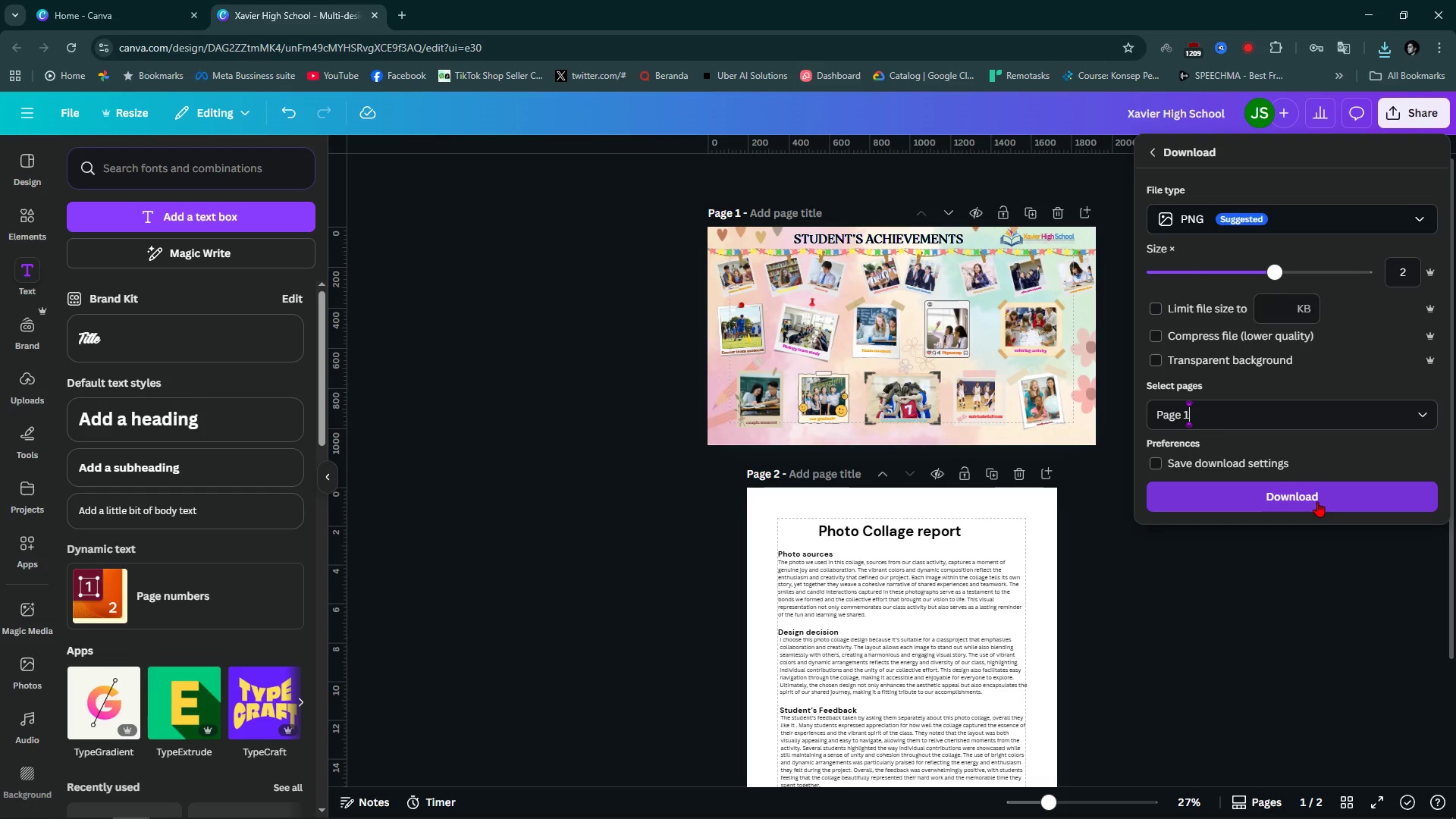 
left_click([1317, 501])
 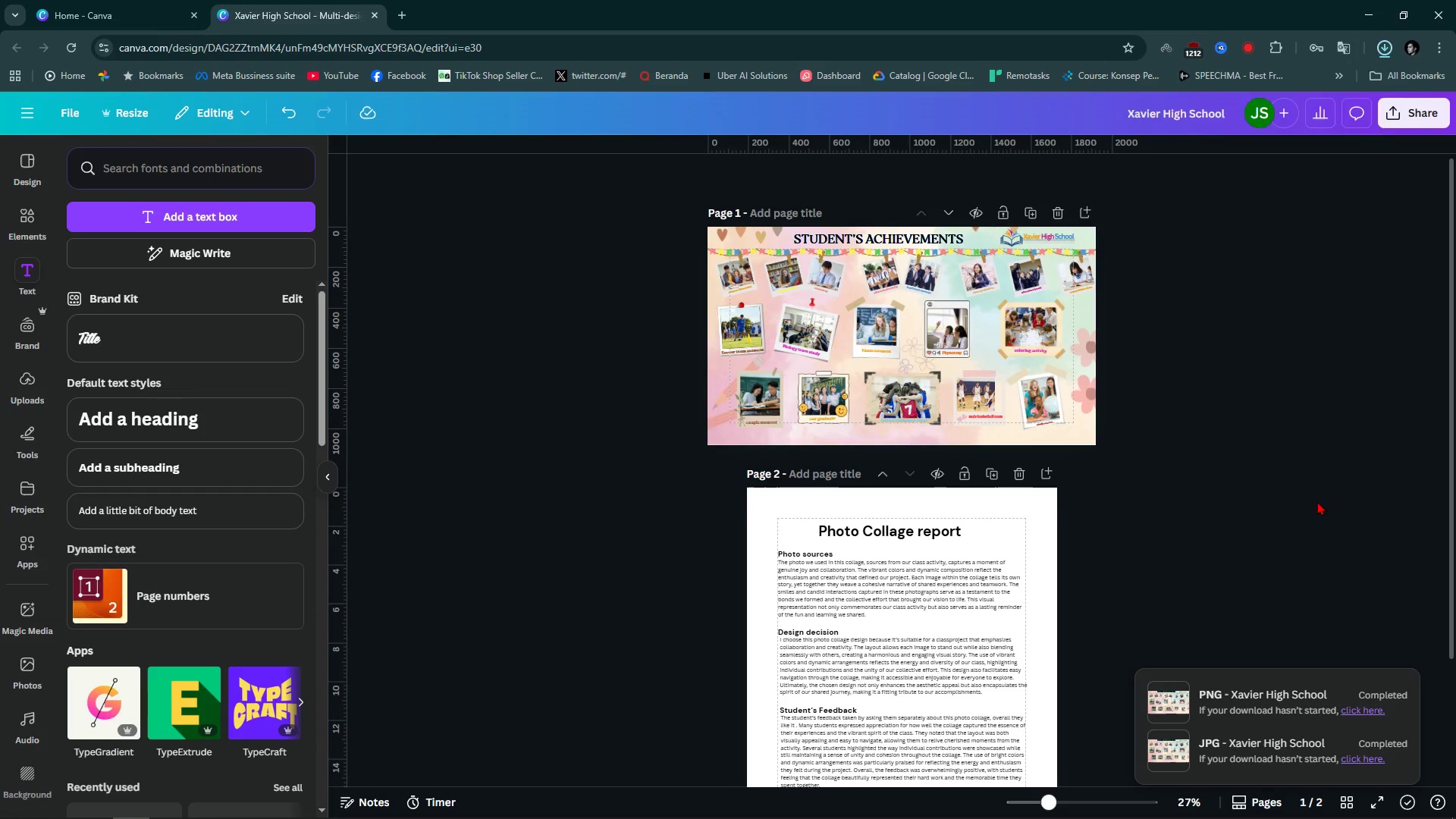 
wait(18.76)
 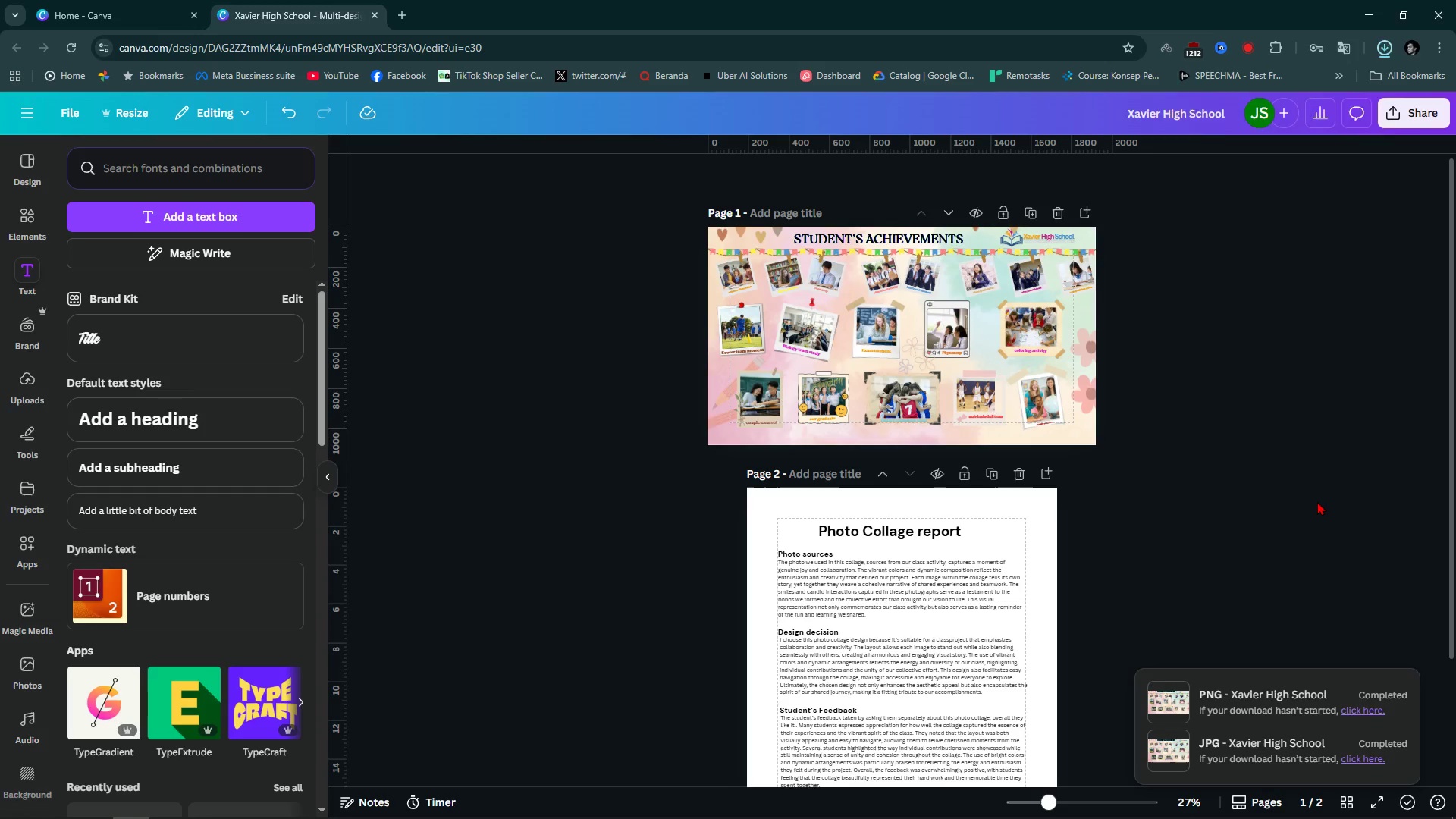 
left_click([1317, 501])
 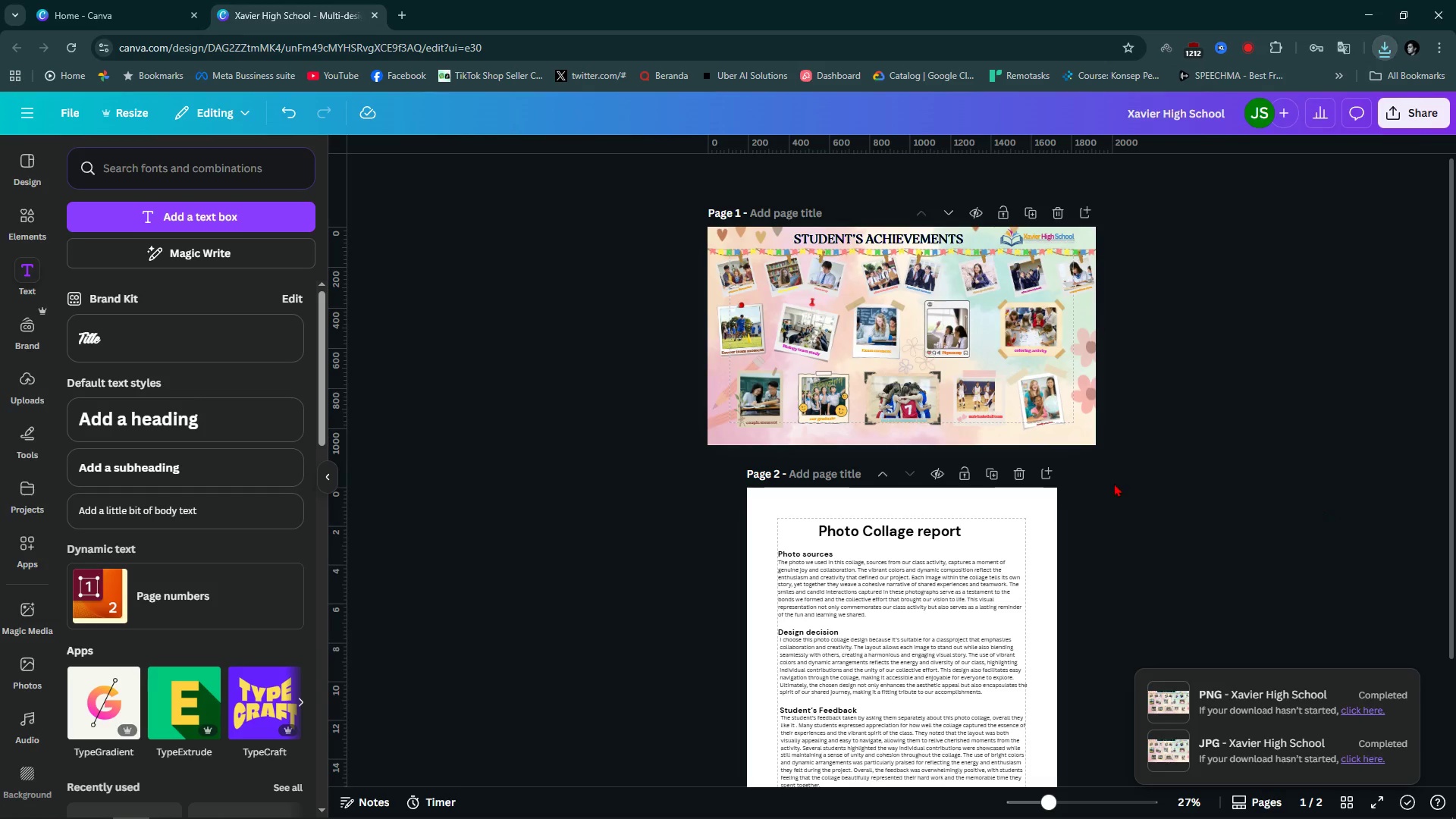 
scroll: coordinate [1114, 483], scroll_direction: down, amount: 6.0
 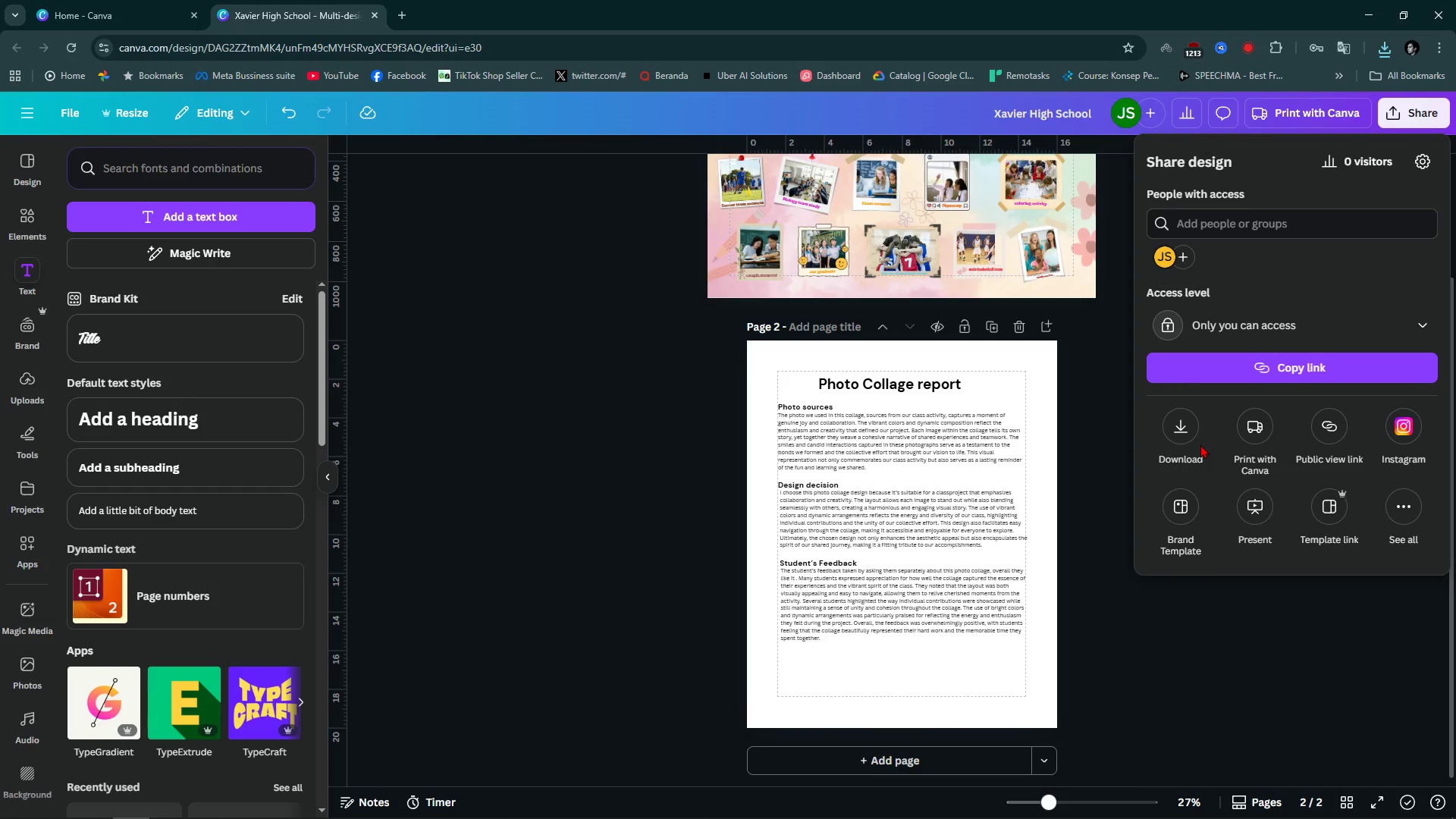 
double_click([1190, 425])
 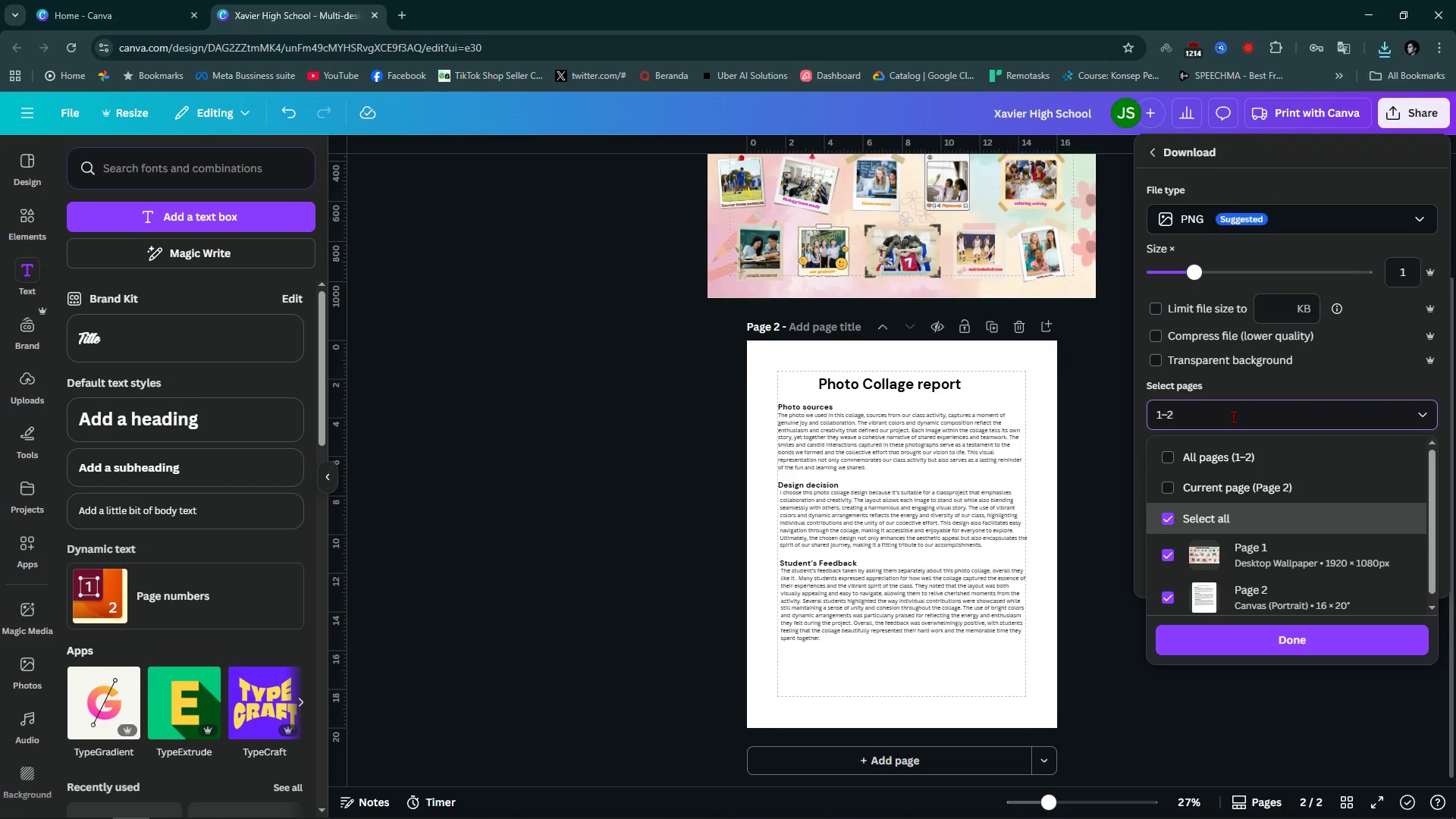 
left_click([820, 325])
 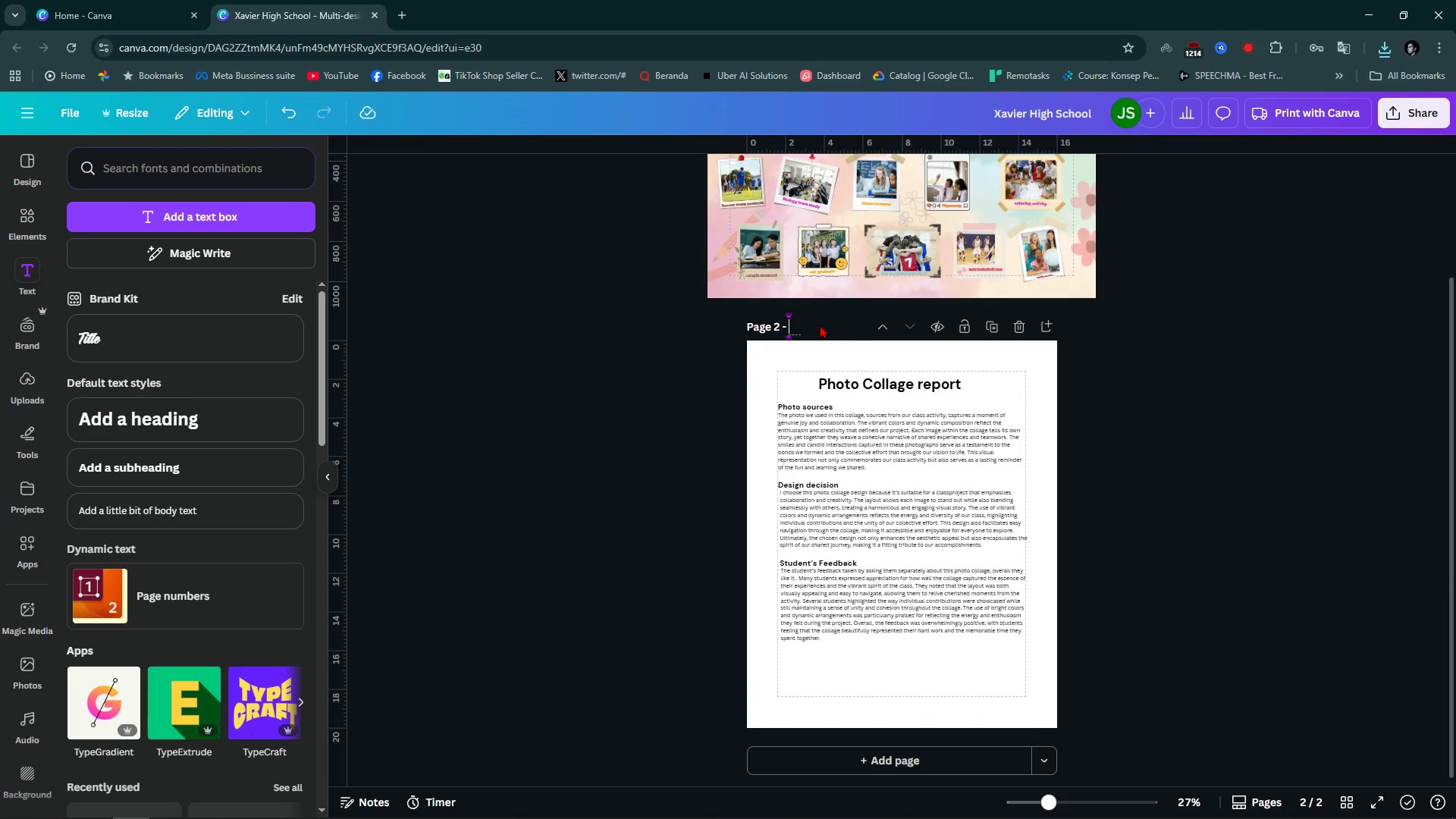 
double_click([820, 325])
 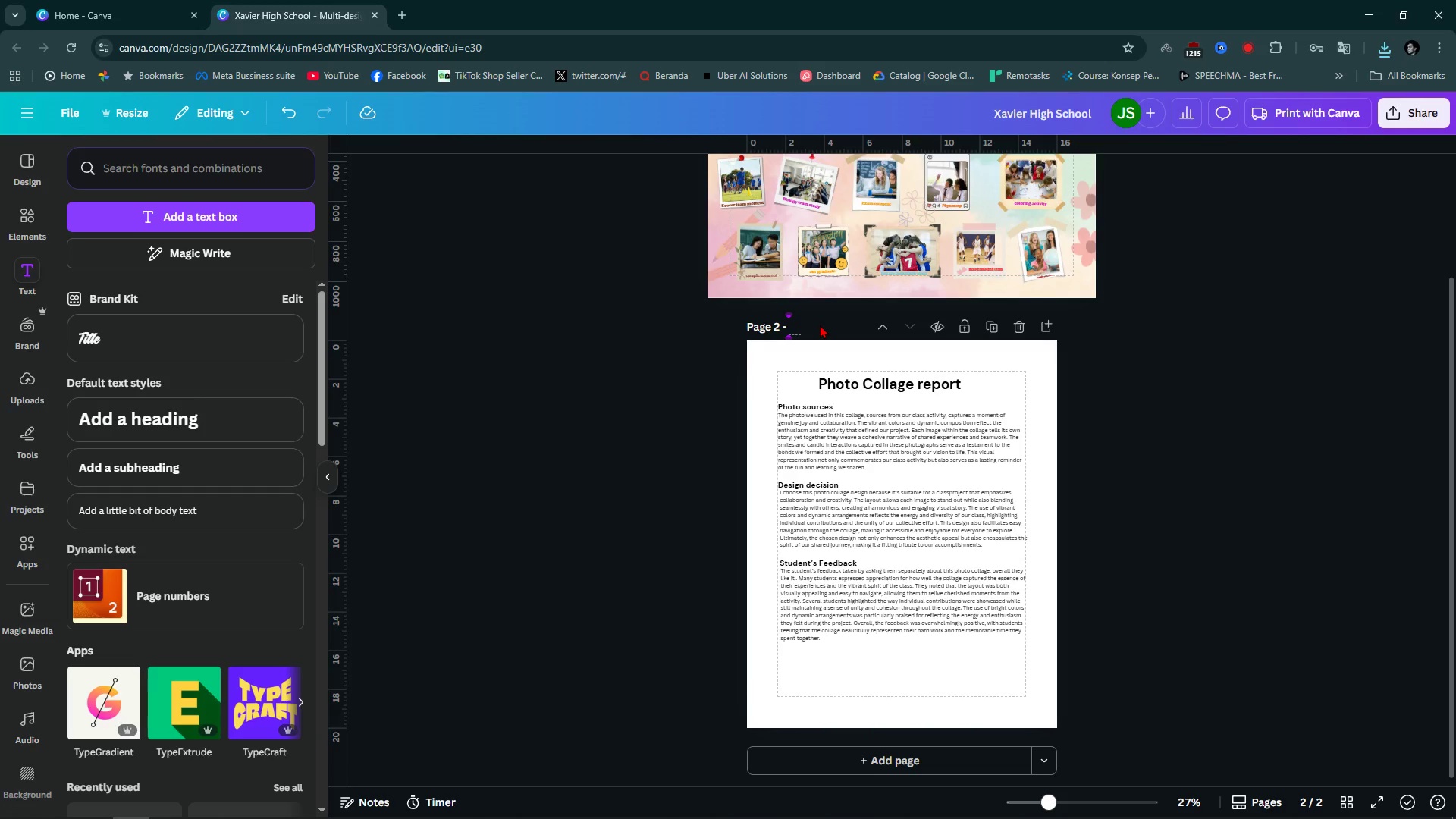 
type(photo collage report)
 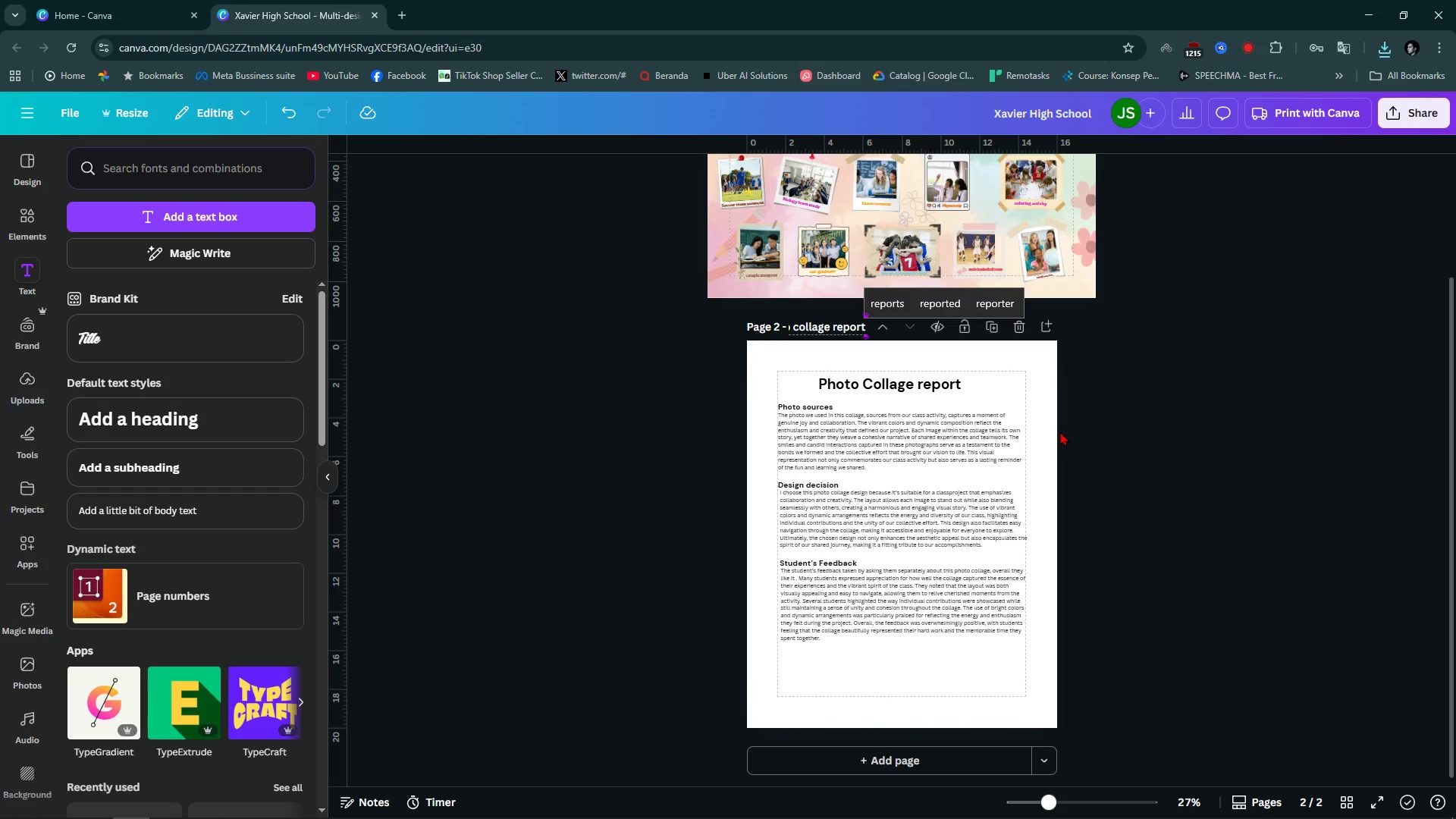 
left_click([1246, 466])
 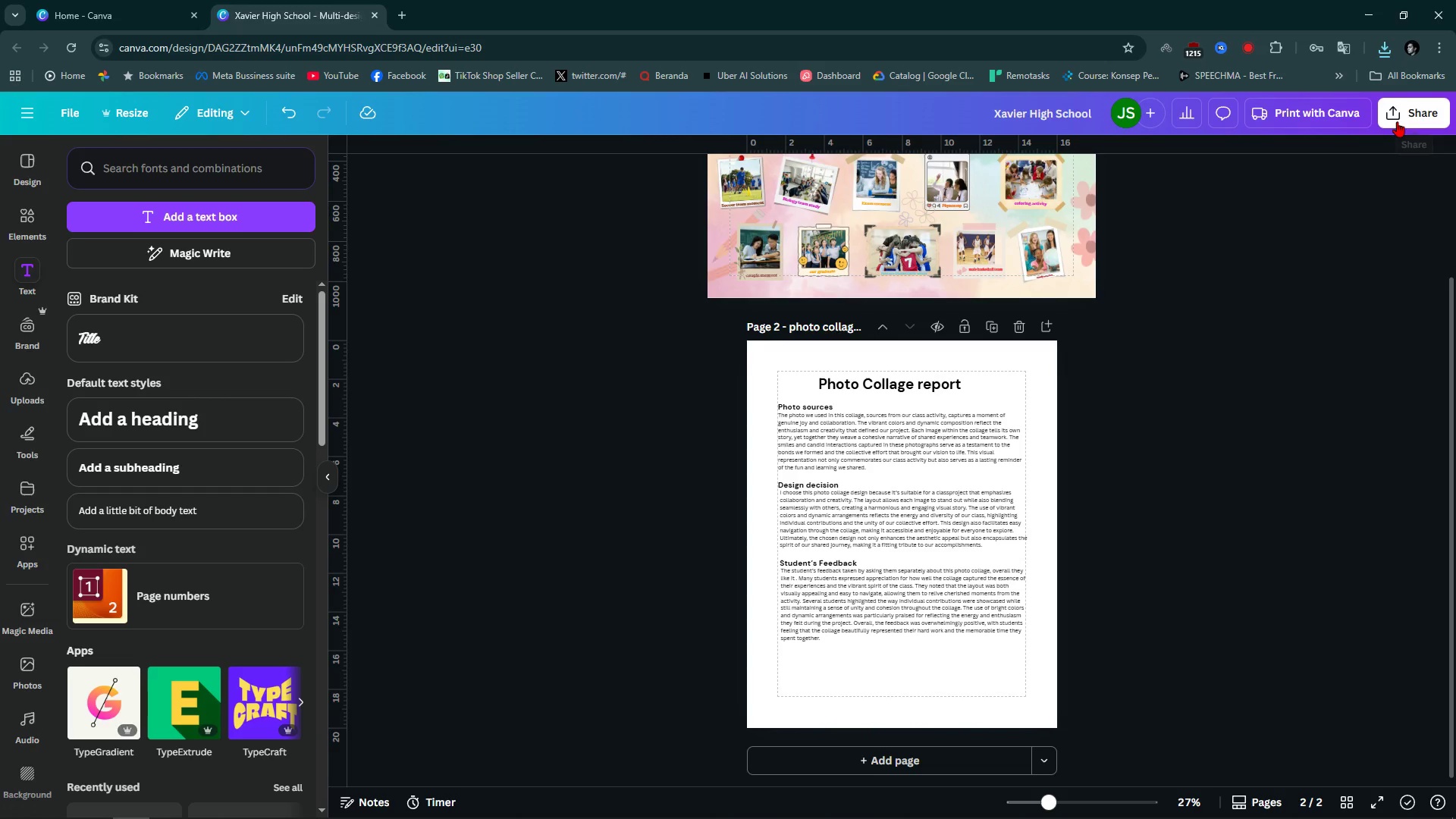 
left_click([1397, 121])
 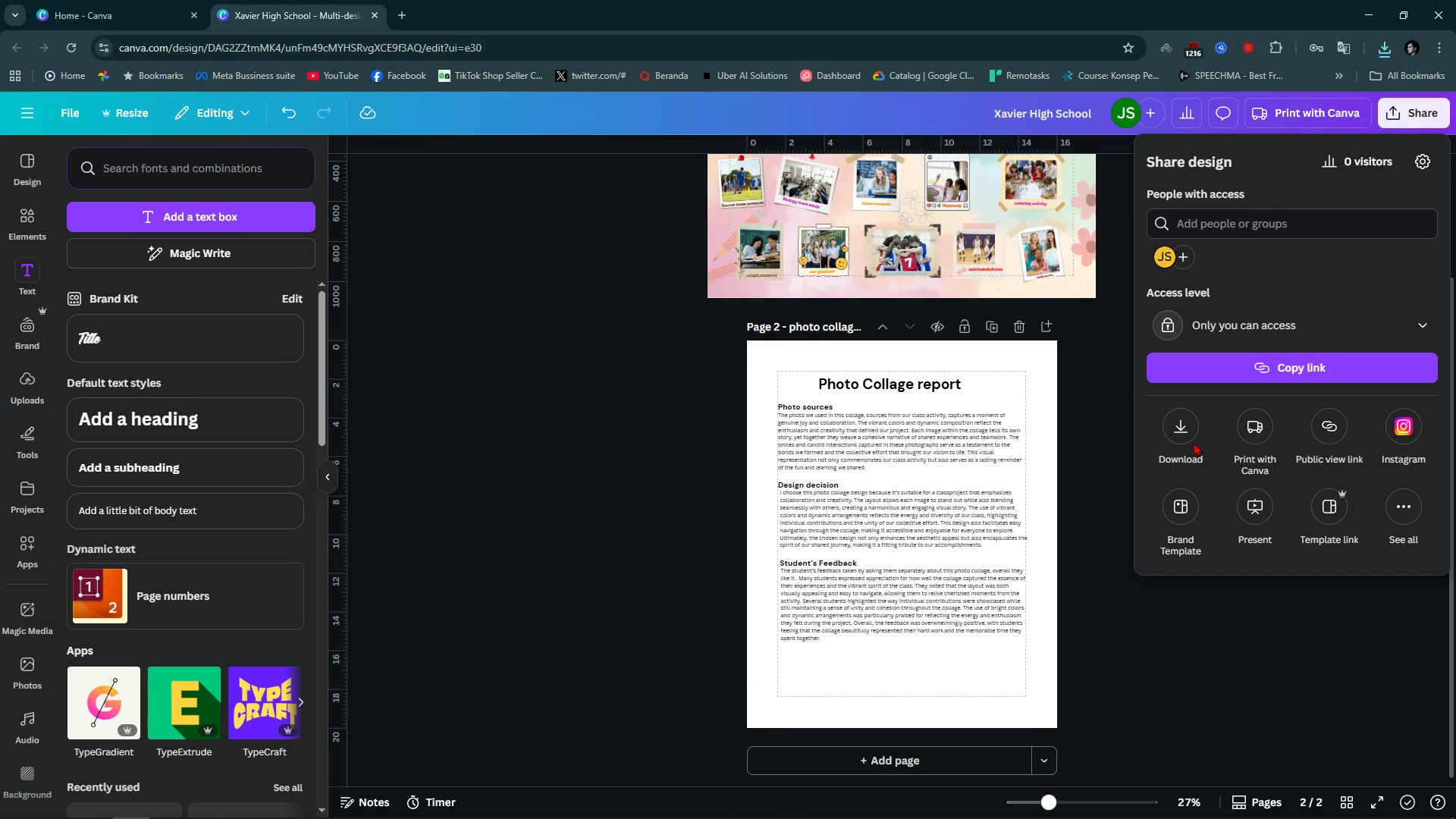 
left_click([1188, 418])
 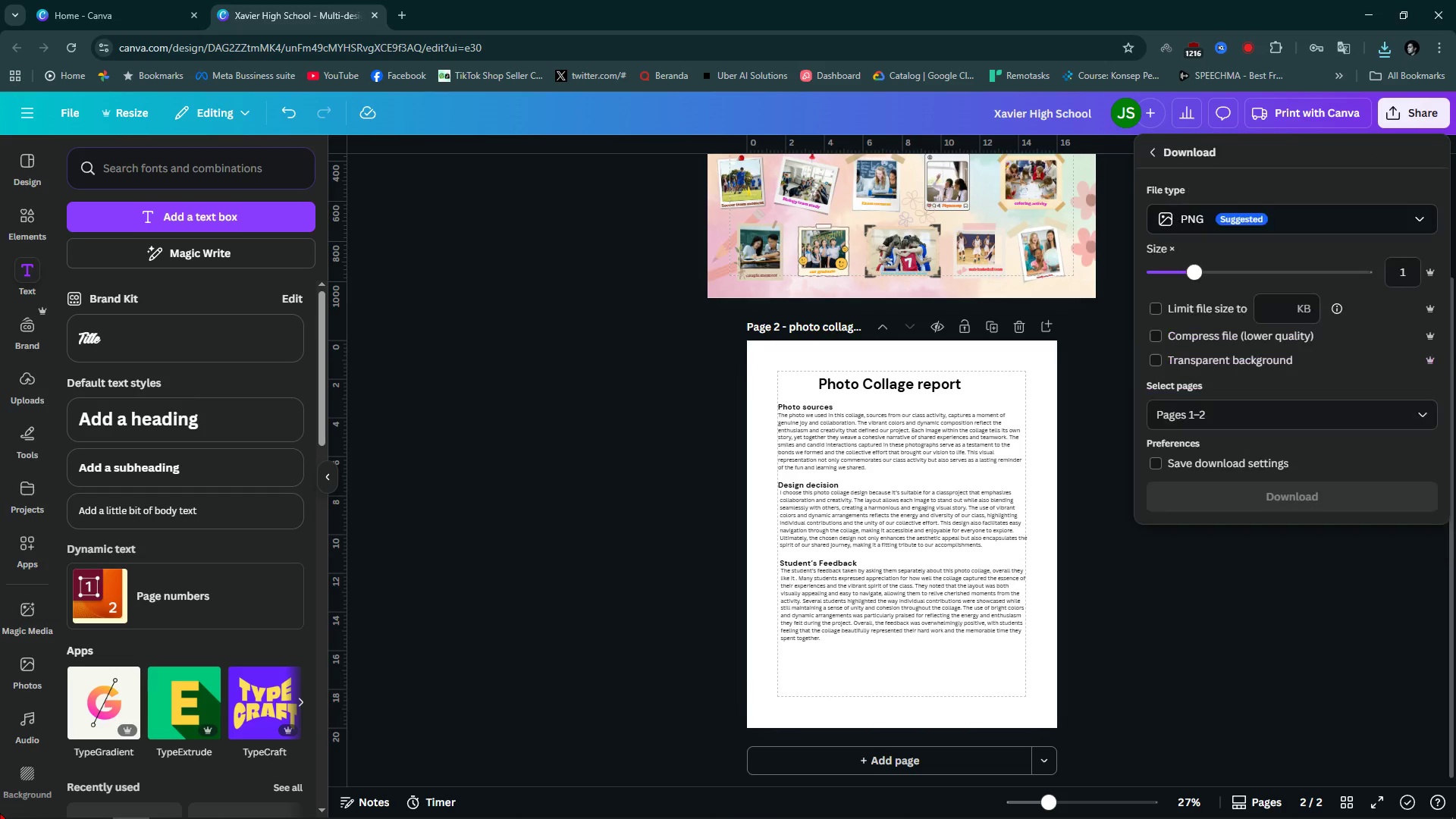 
scroll: coordinate [24, 818], scroll_direction: up, amount: 4.0
 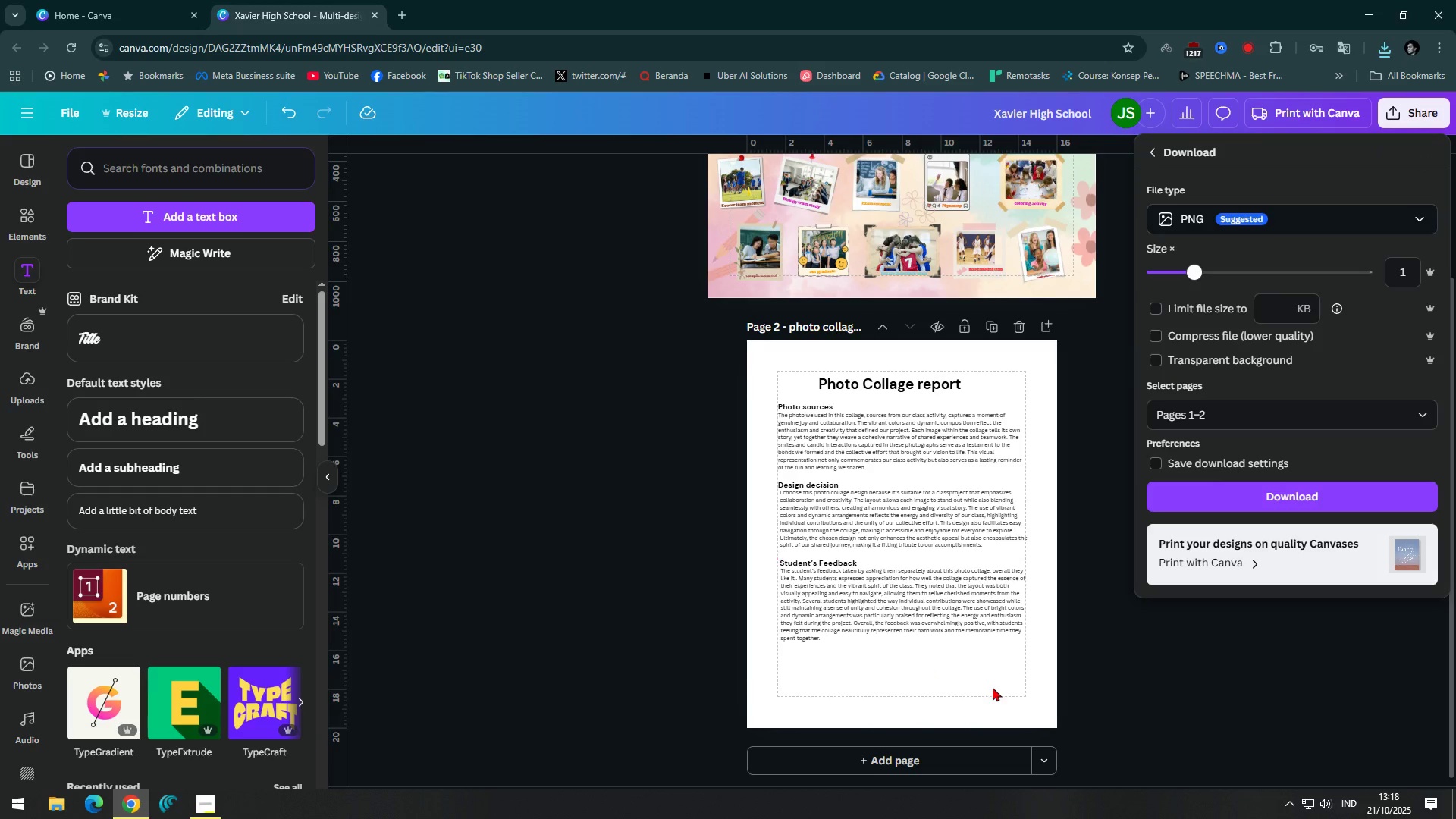 
left_click([1264, 416])
 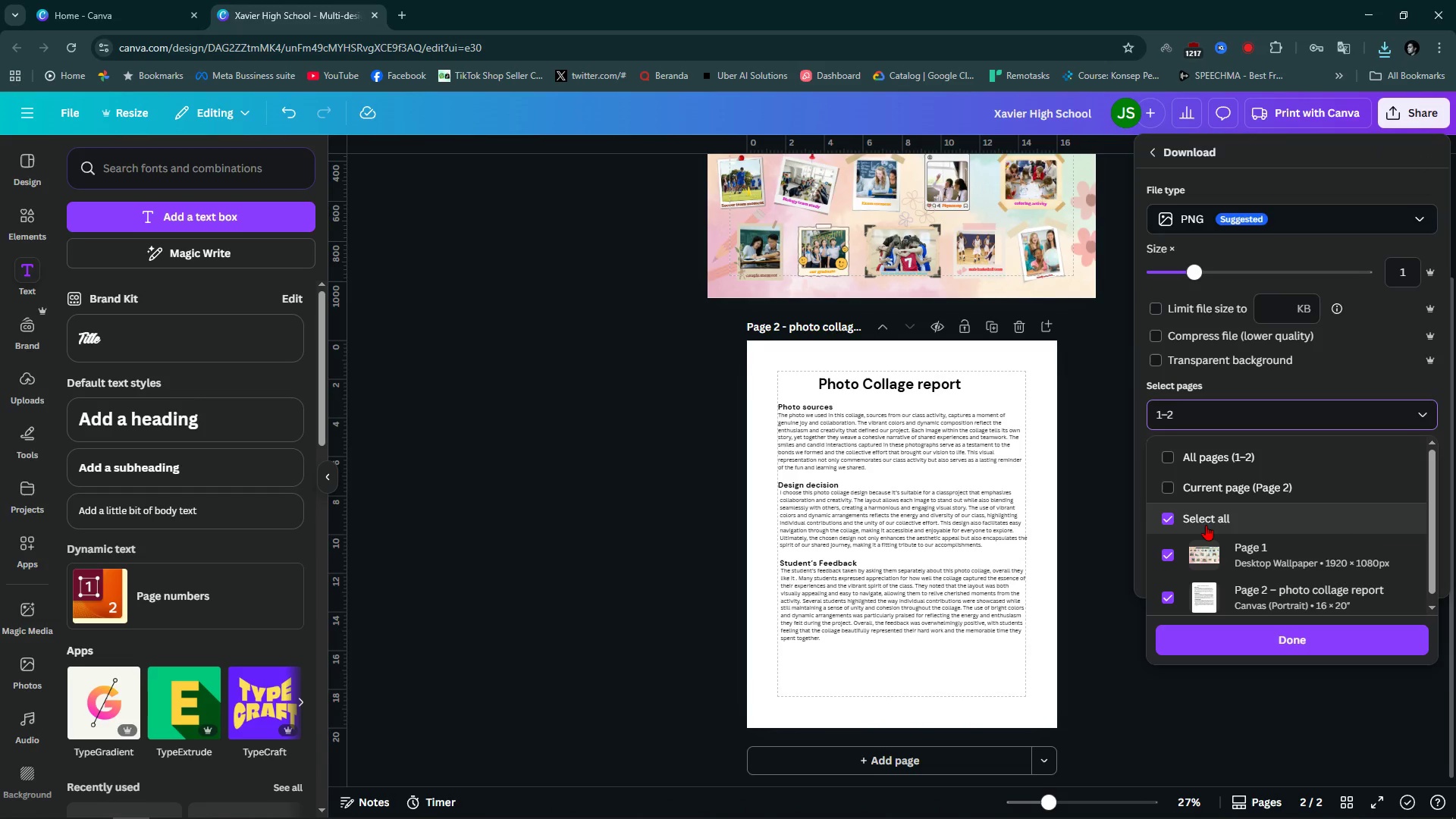 
left_click([1206, 525])
 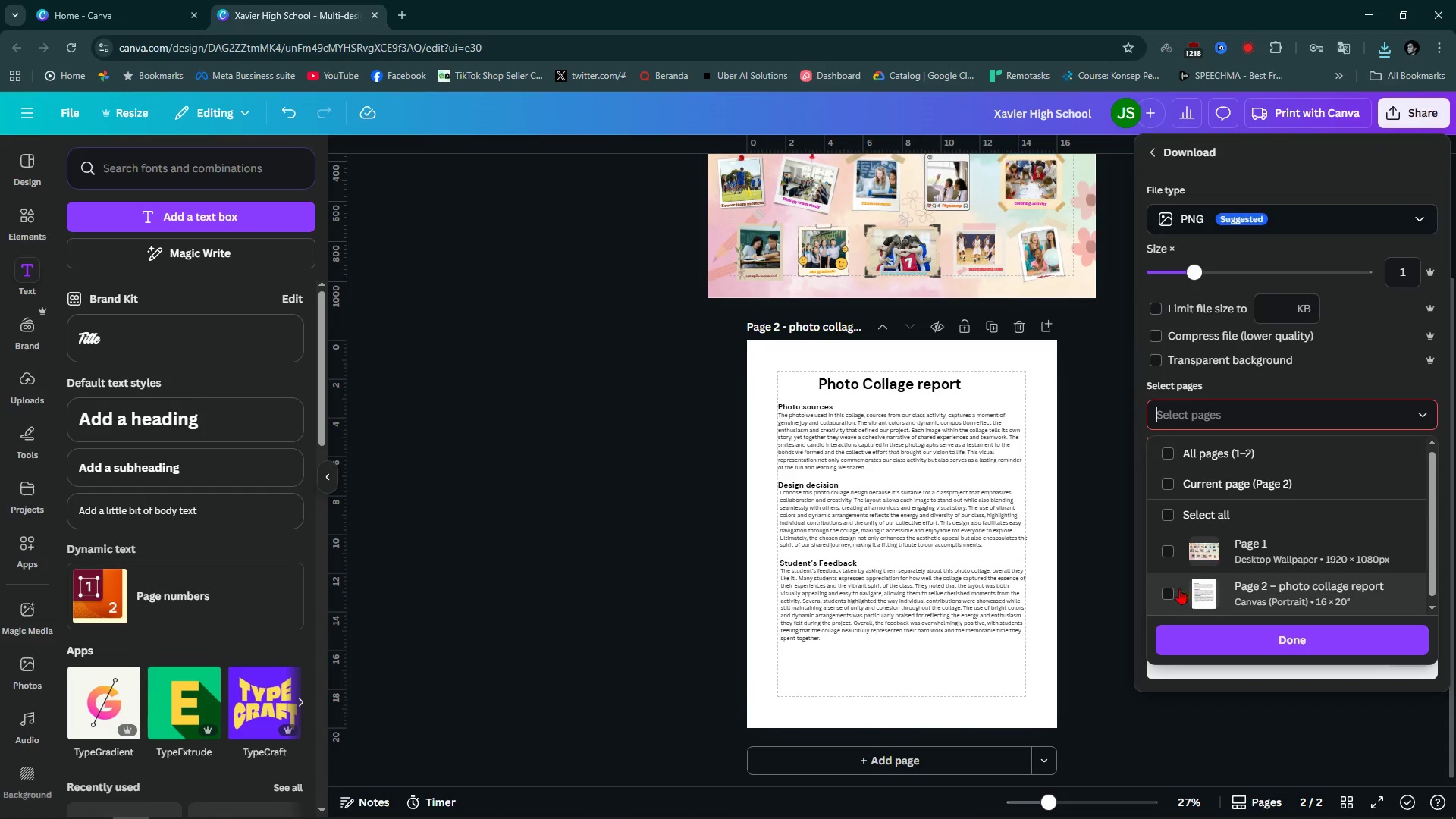 
left_click([1165, 597])
 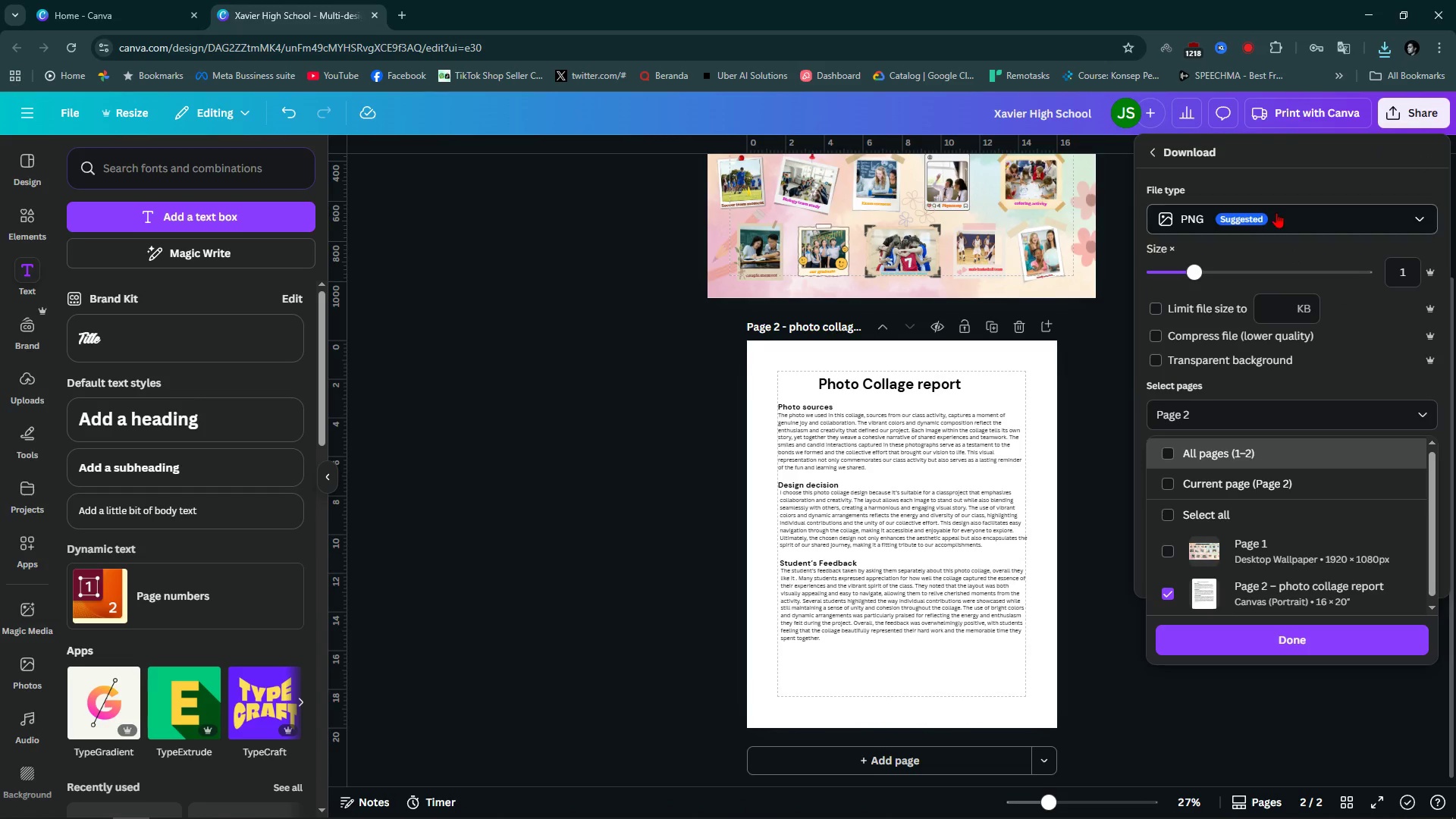 
left_click([1276, 212])
 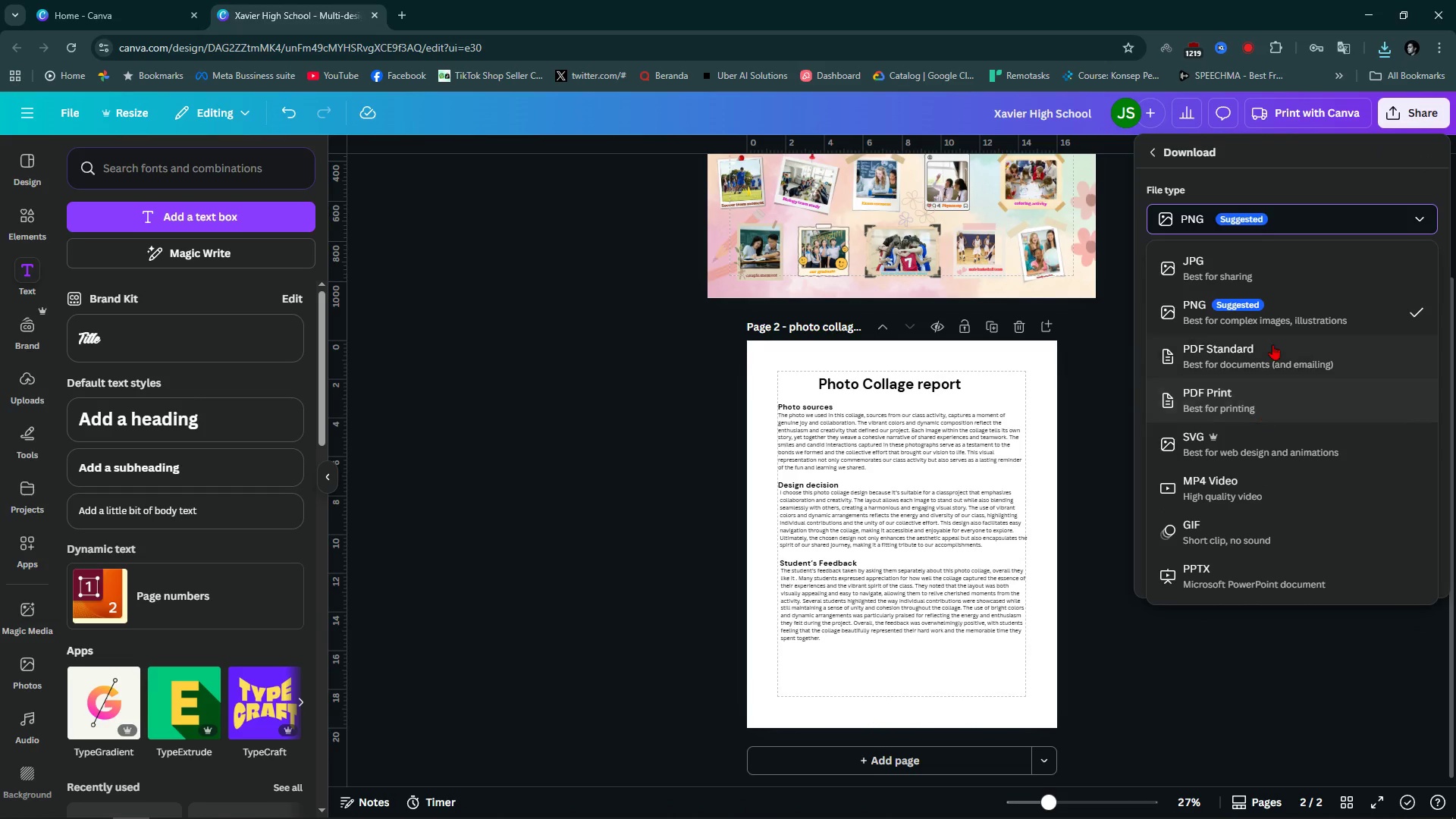 
left_click([1272, 340])
 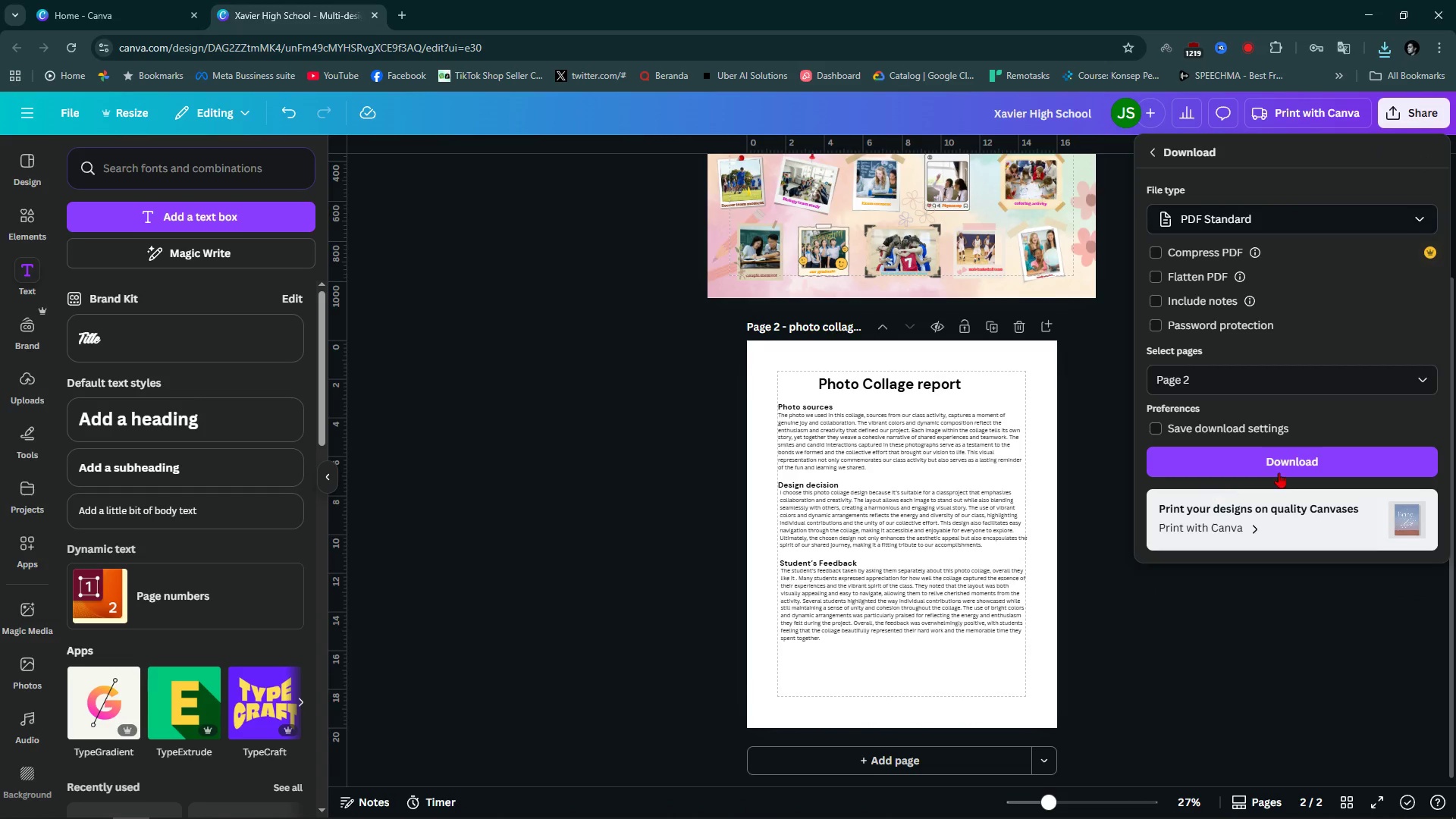 
left_click([1281, 470])
 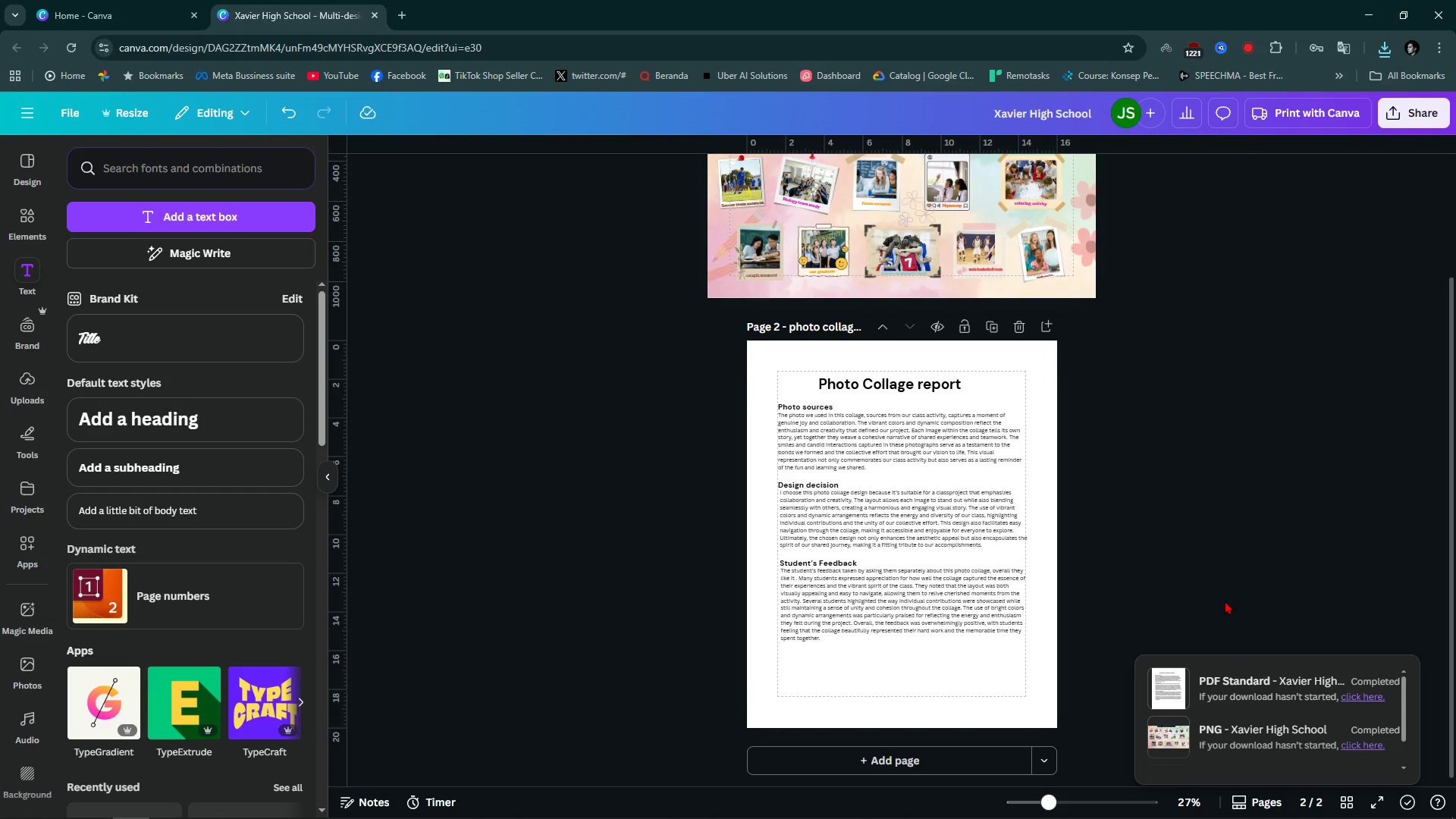 
wait(11.34)
 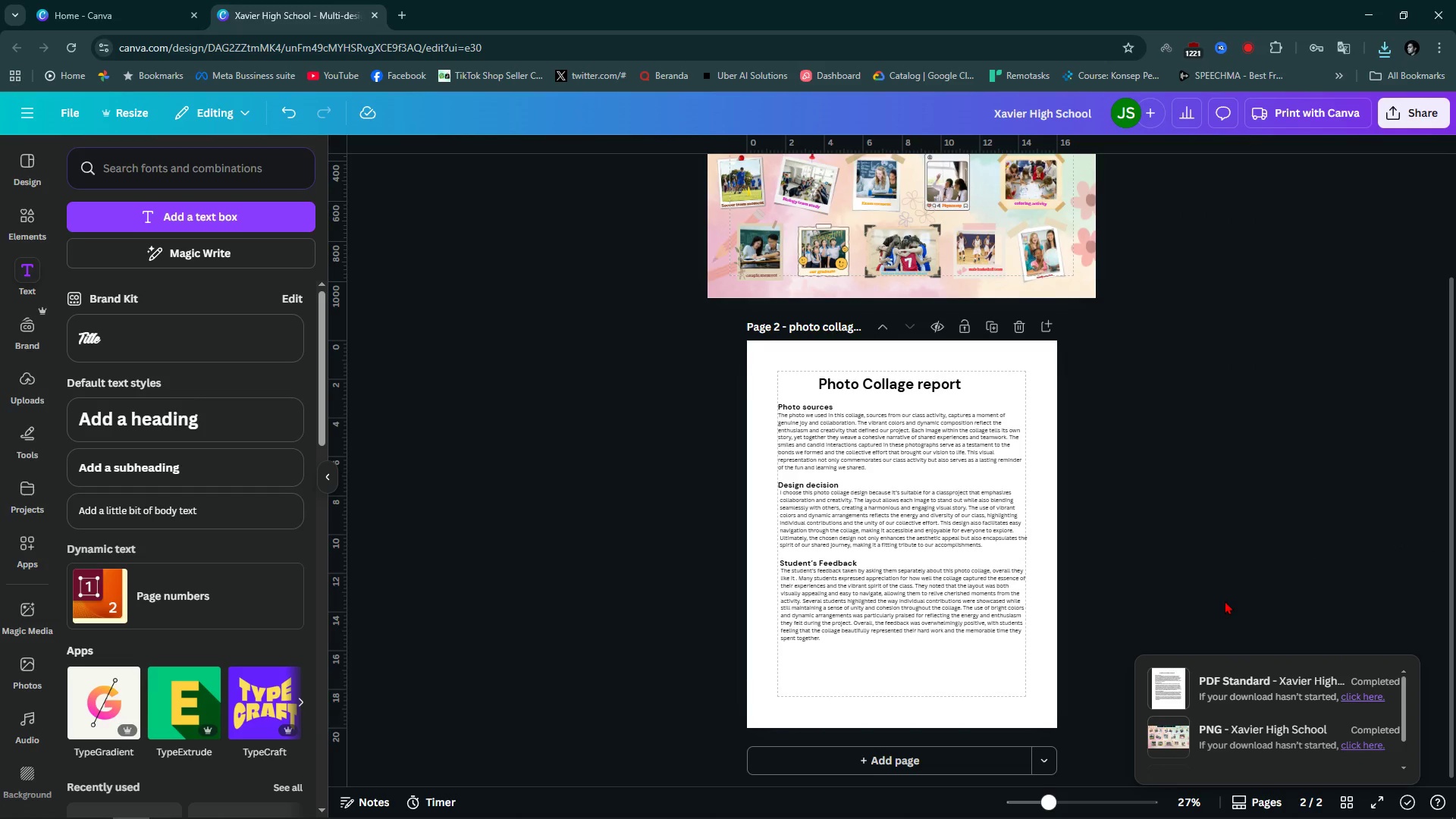 
left_click([1200, 530])
 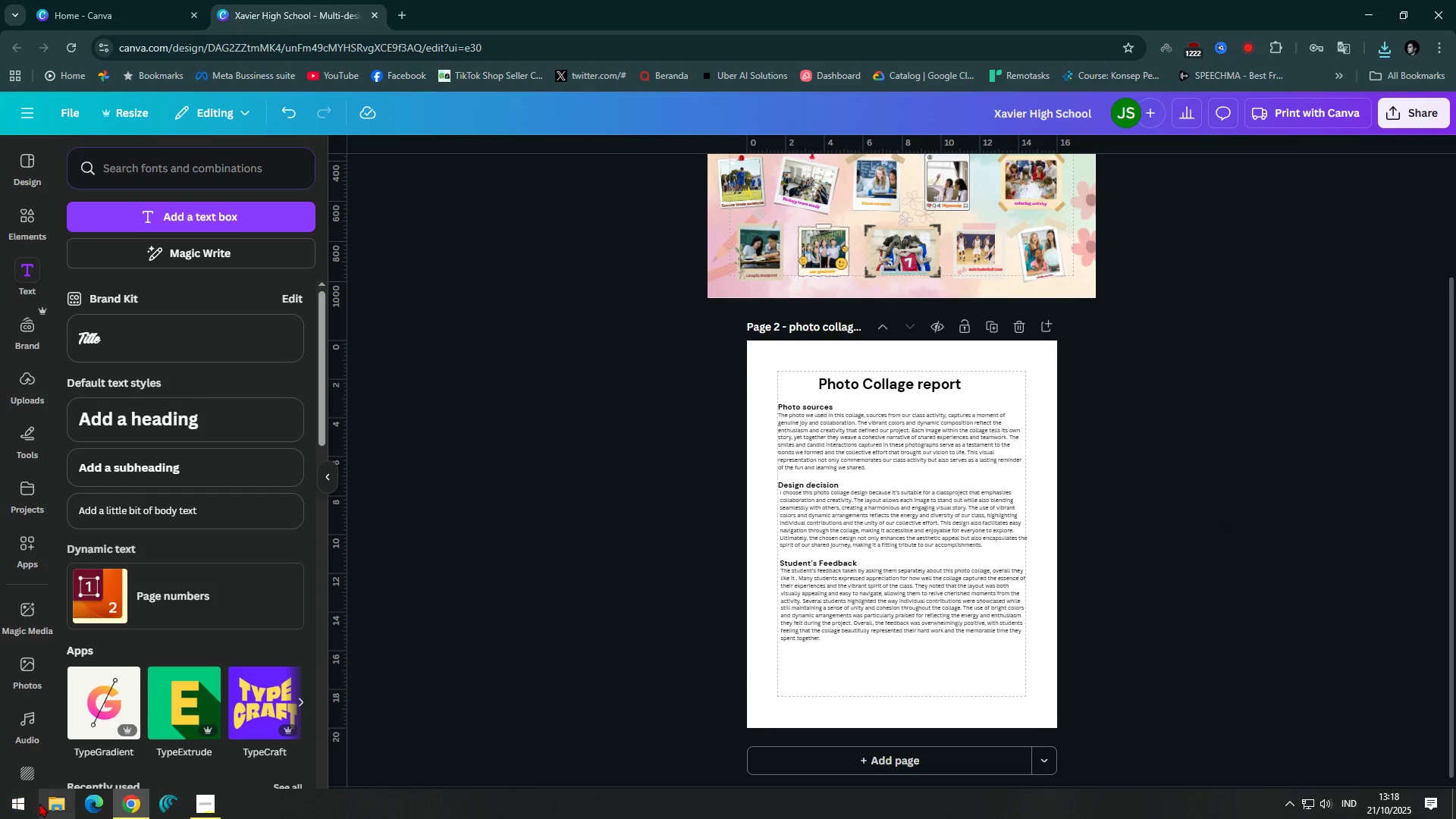 
left_click([39, 803])
 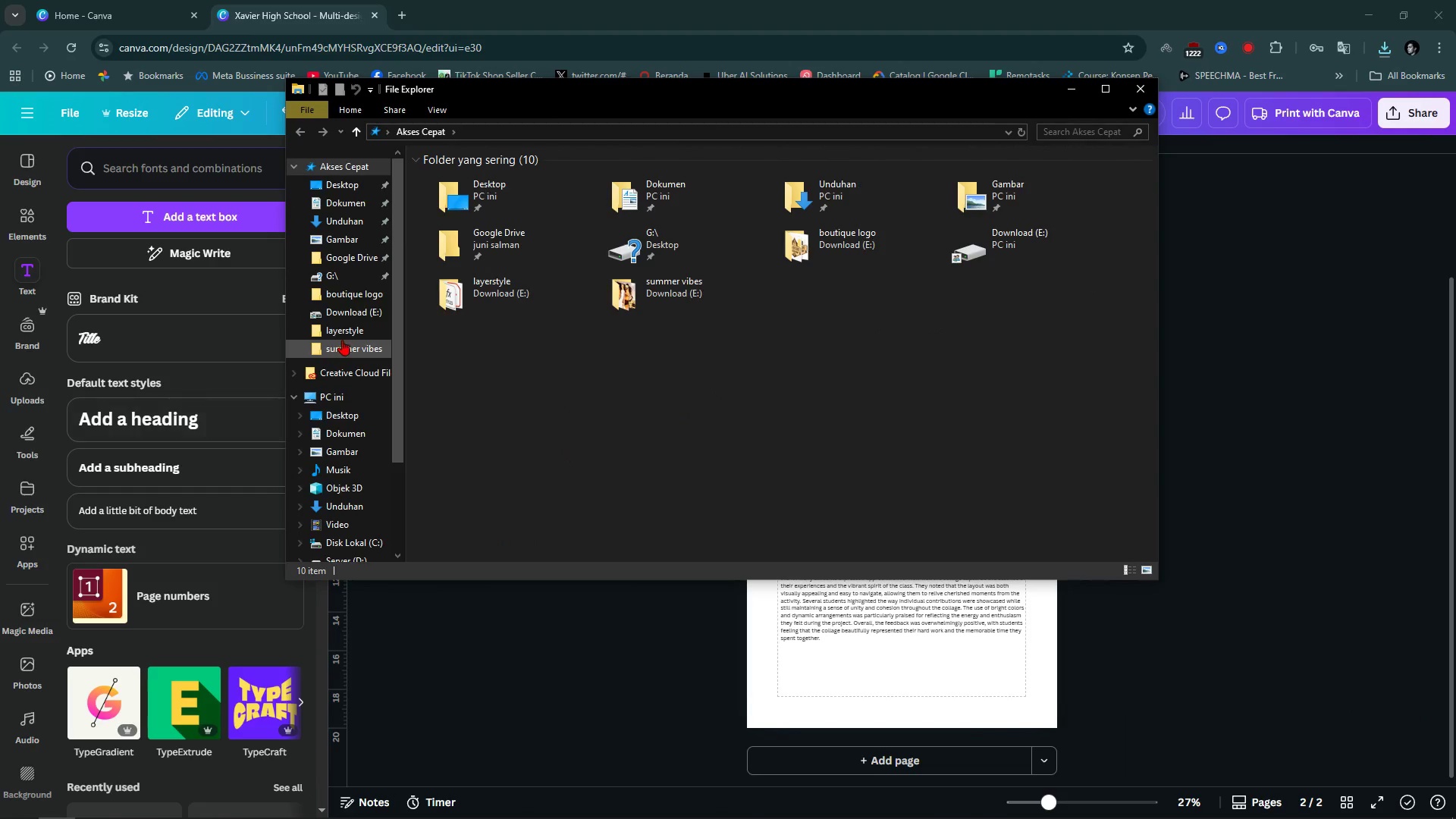 
left_click([373, 310])
 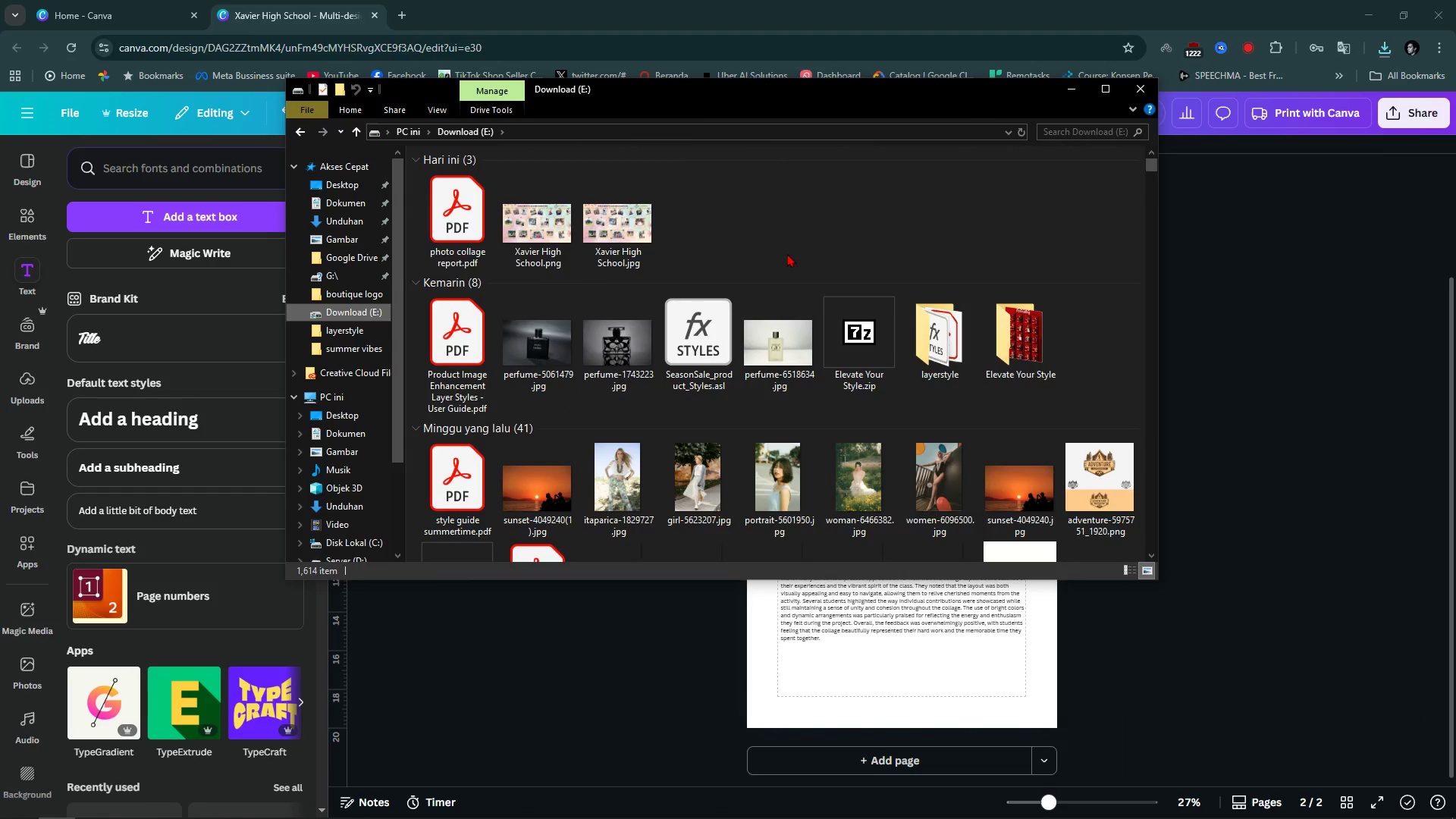 
right_click([783, 216])
 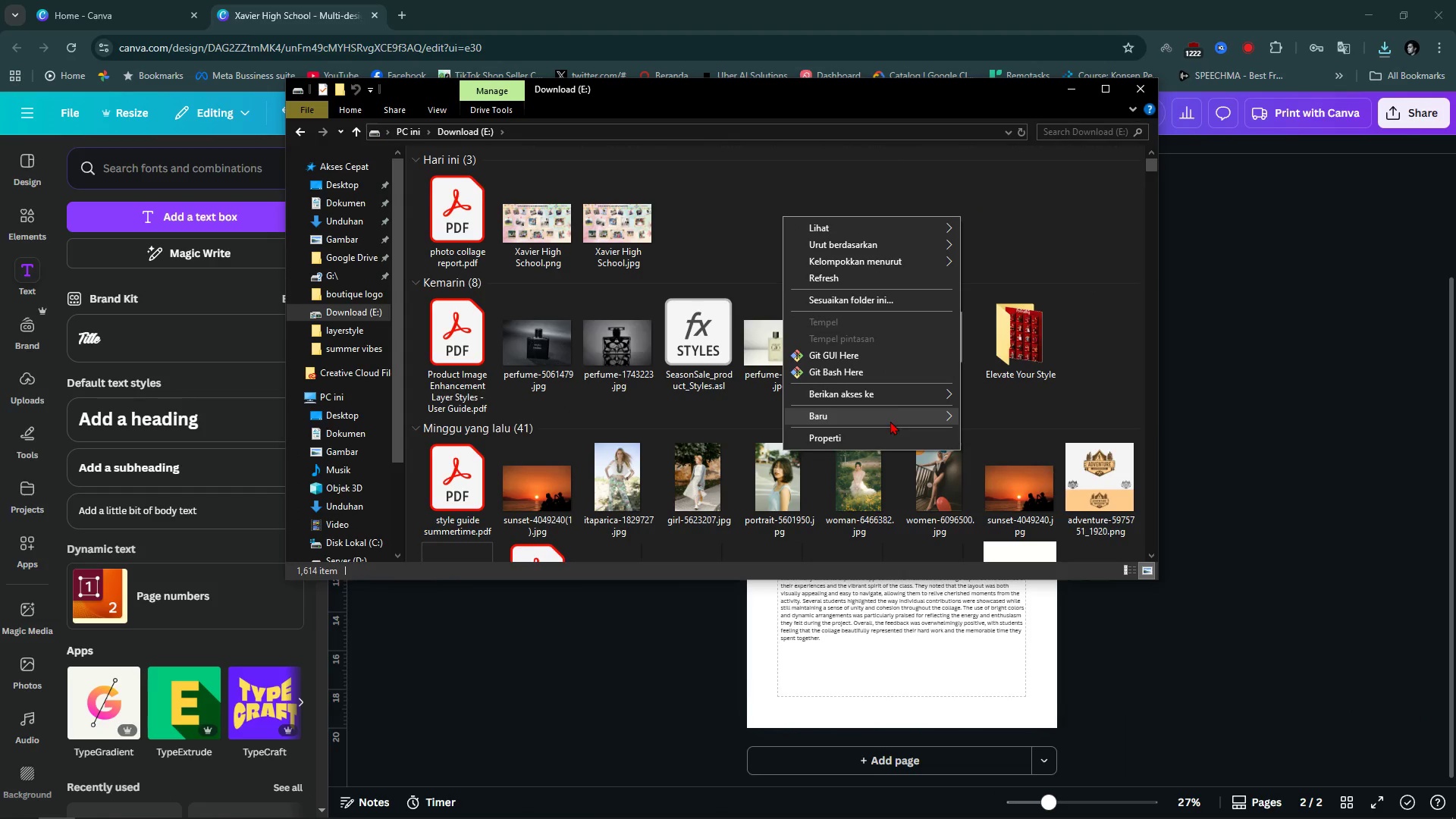 
left_click([897, 410])
 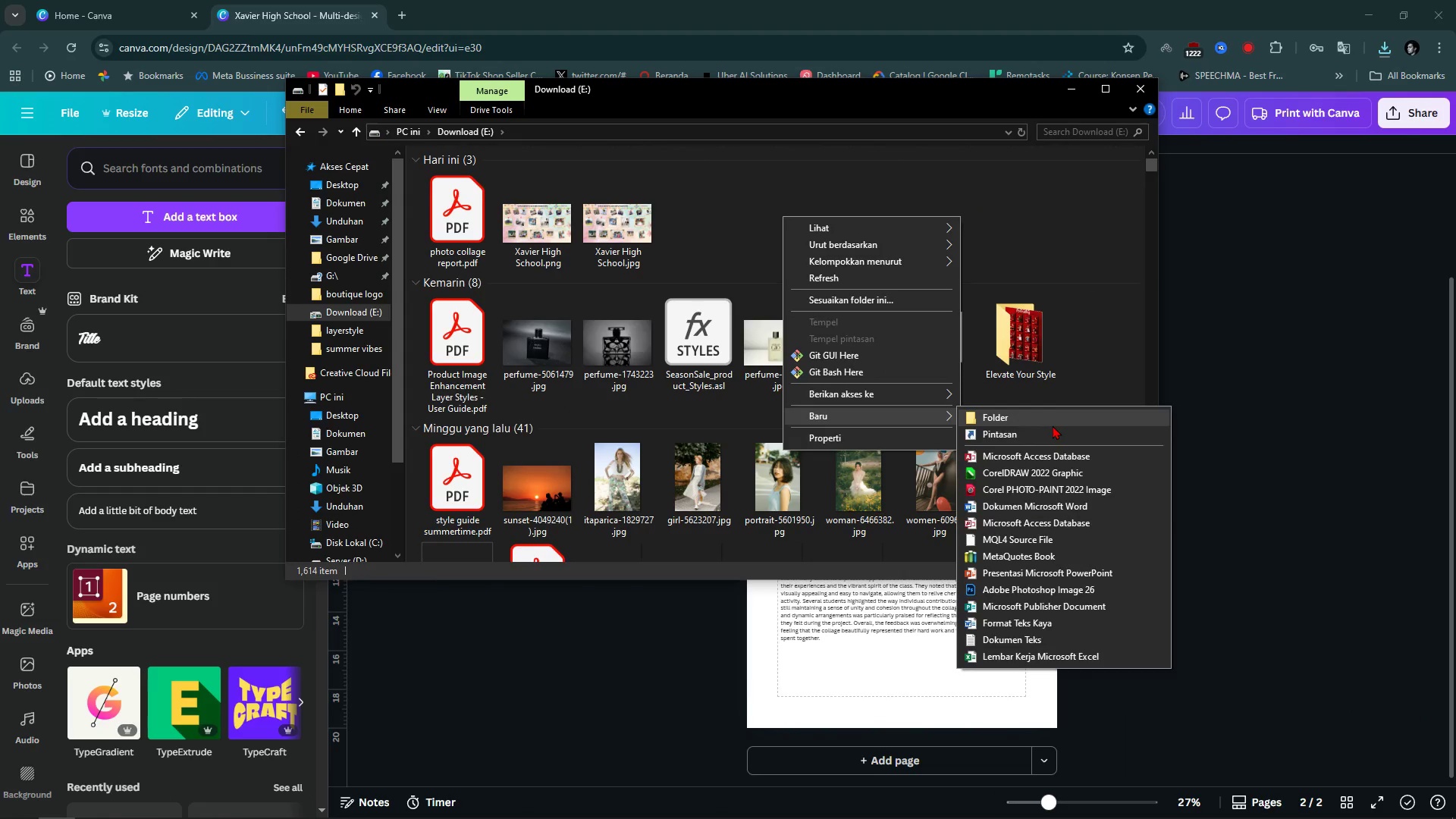 
left_click([1053, 425])
 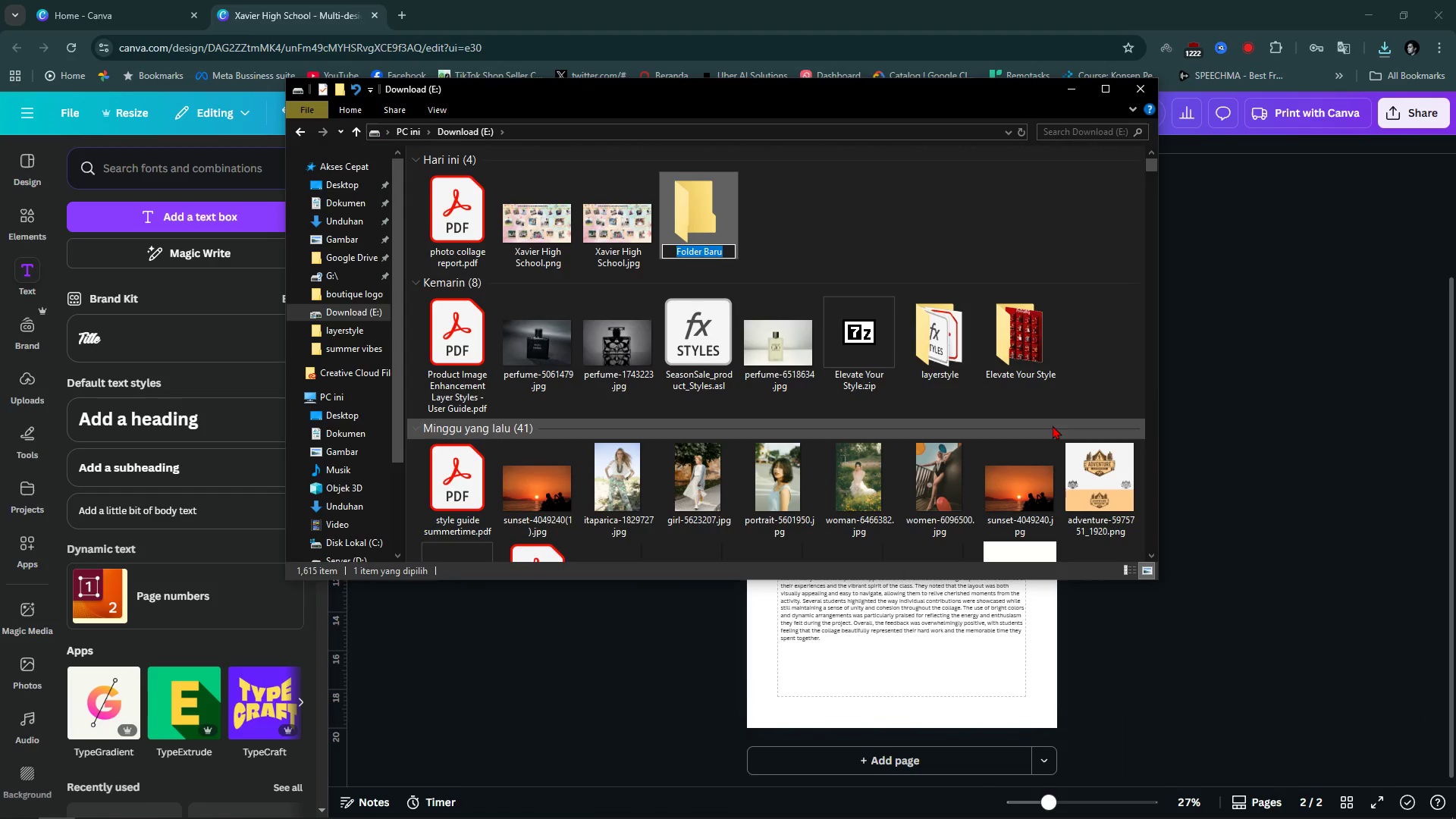 
type(school photo collage)
 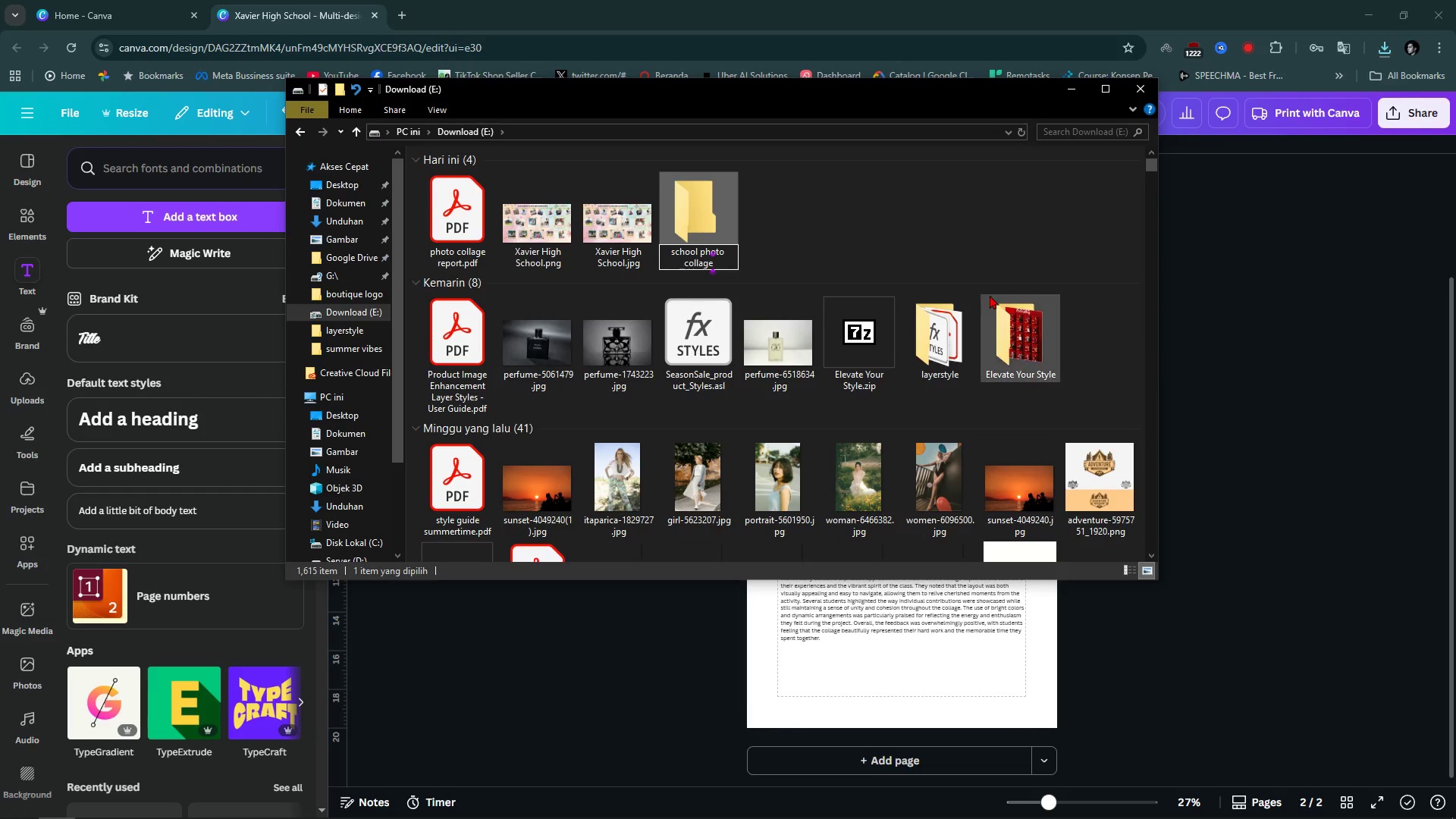 
left_click([843, 207])
 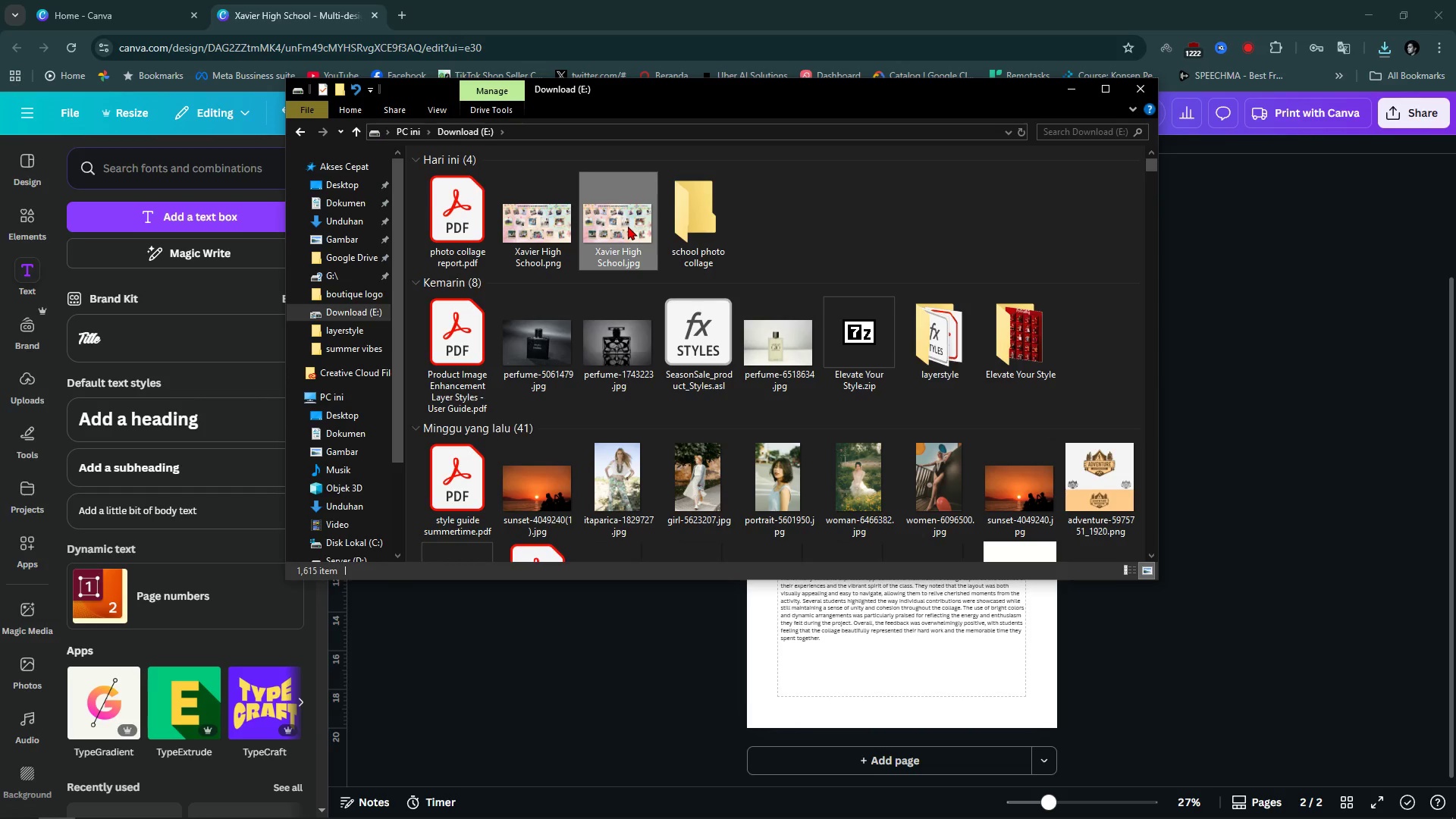 
double_click([628, 226])
 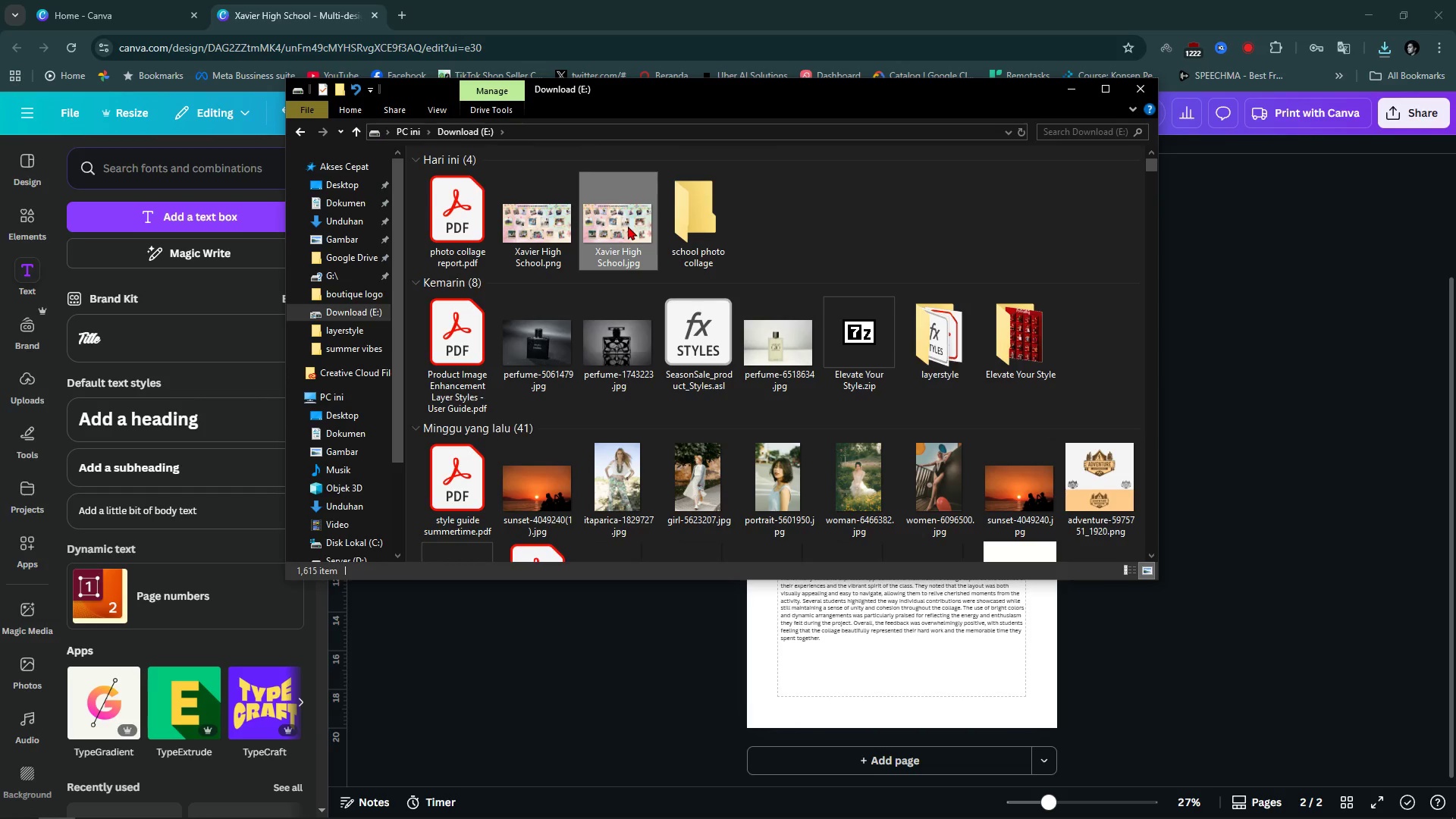 
hold_key(key=ControlLeft, duration=1.5)